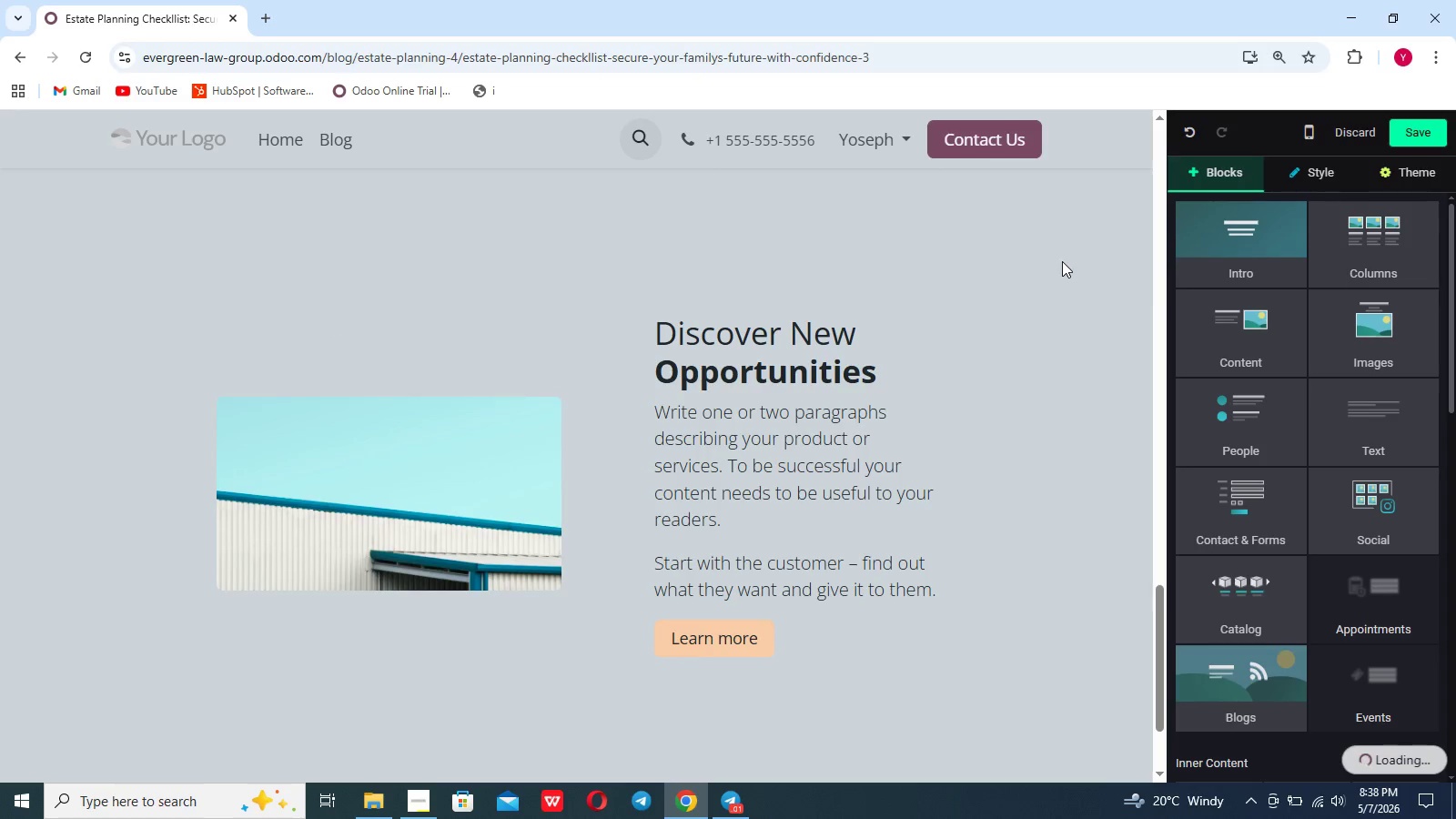 
left_click_drag(start_coordinate=[785, 652], to_coordinate=[660, 349])
 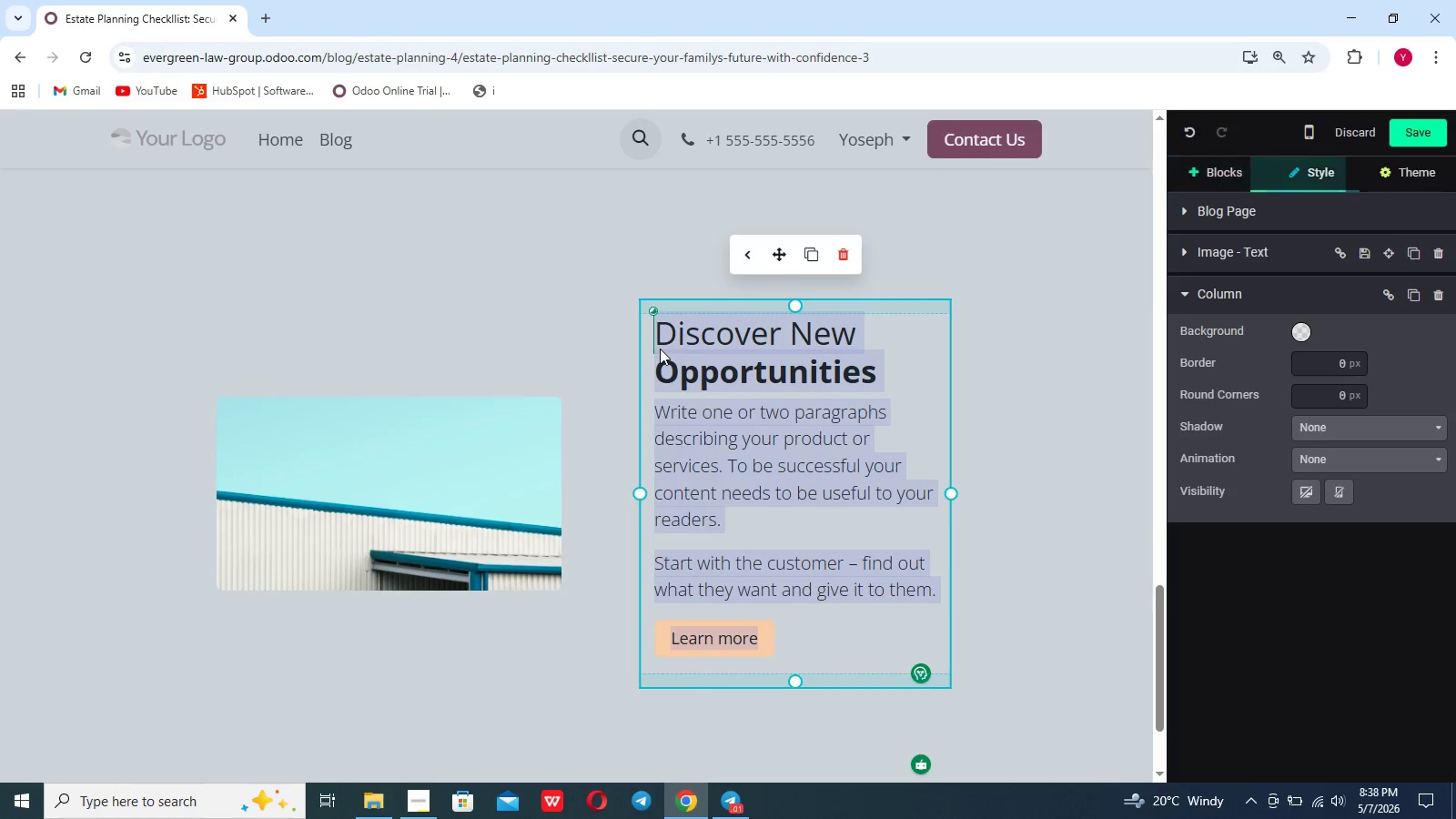 
key(Backspace)
type(Understand T)
key(Backspace)
type(teh)
key(Backspace)
key(Backspace)
type(he Benefit of Trusts)
 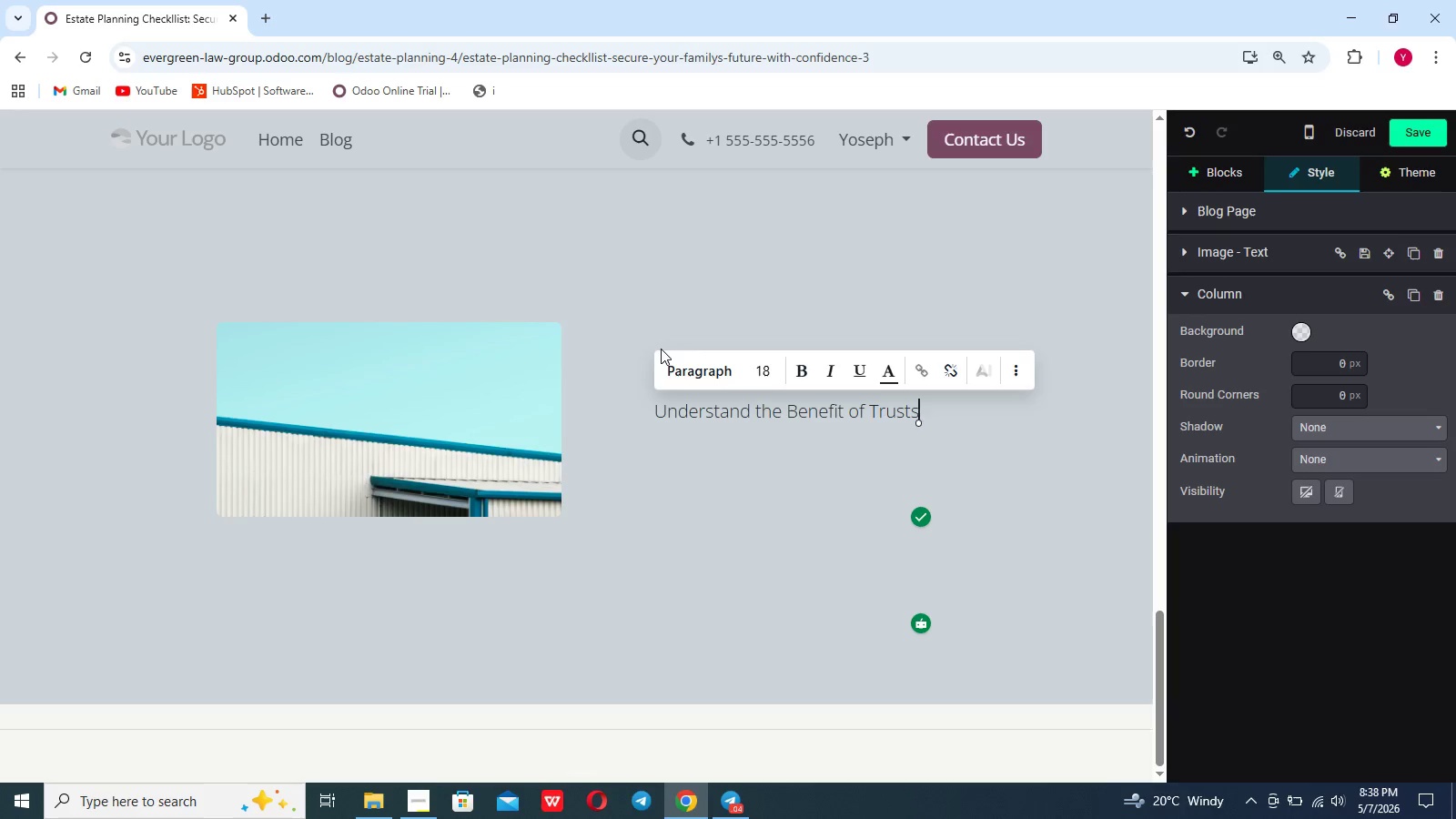 
left_click_drag(start_coordinate=[919, 401], to_coordinate=[640, 397])
 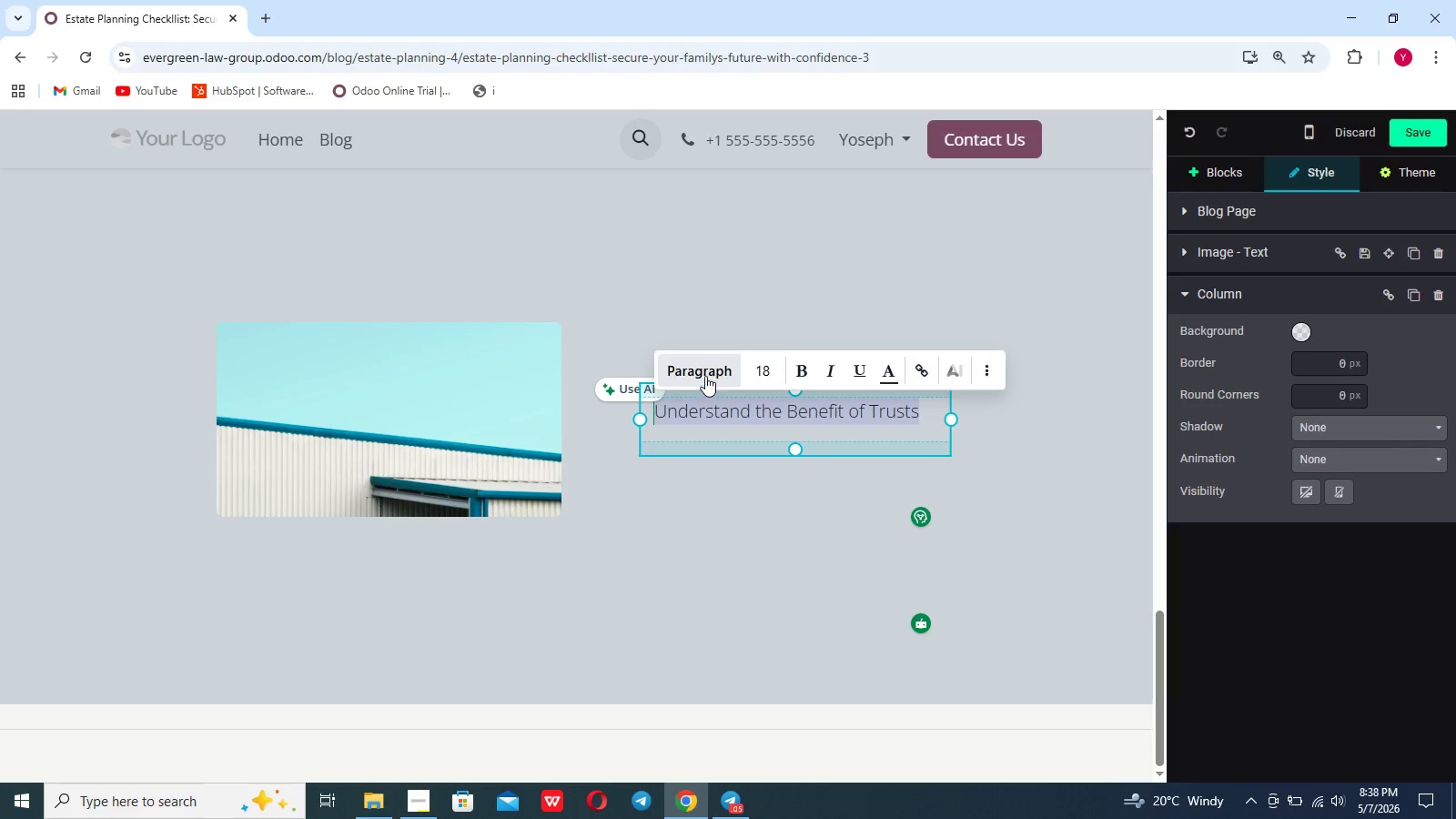 
left_click([705, 373])
 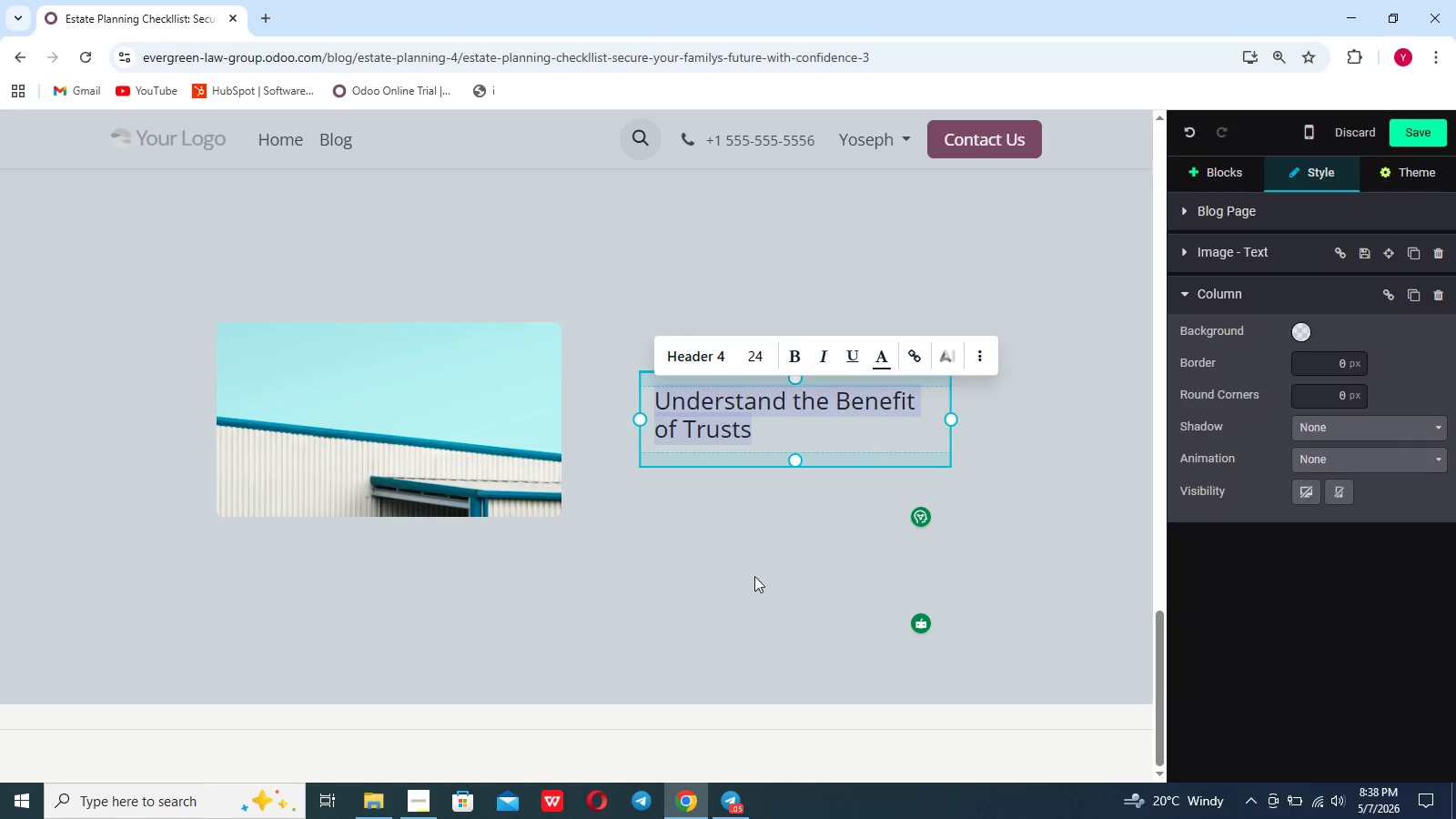 
left_click([769, 429])
 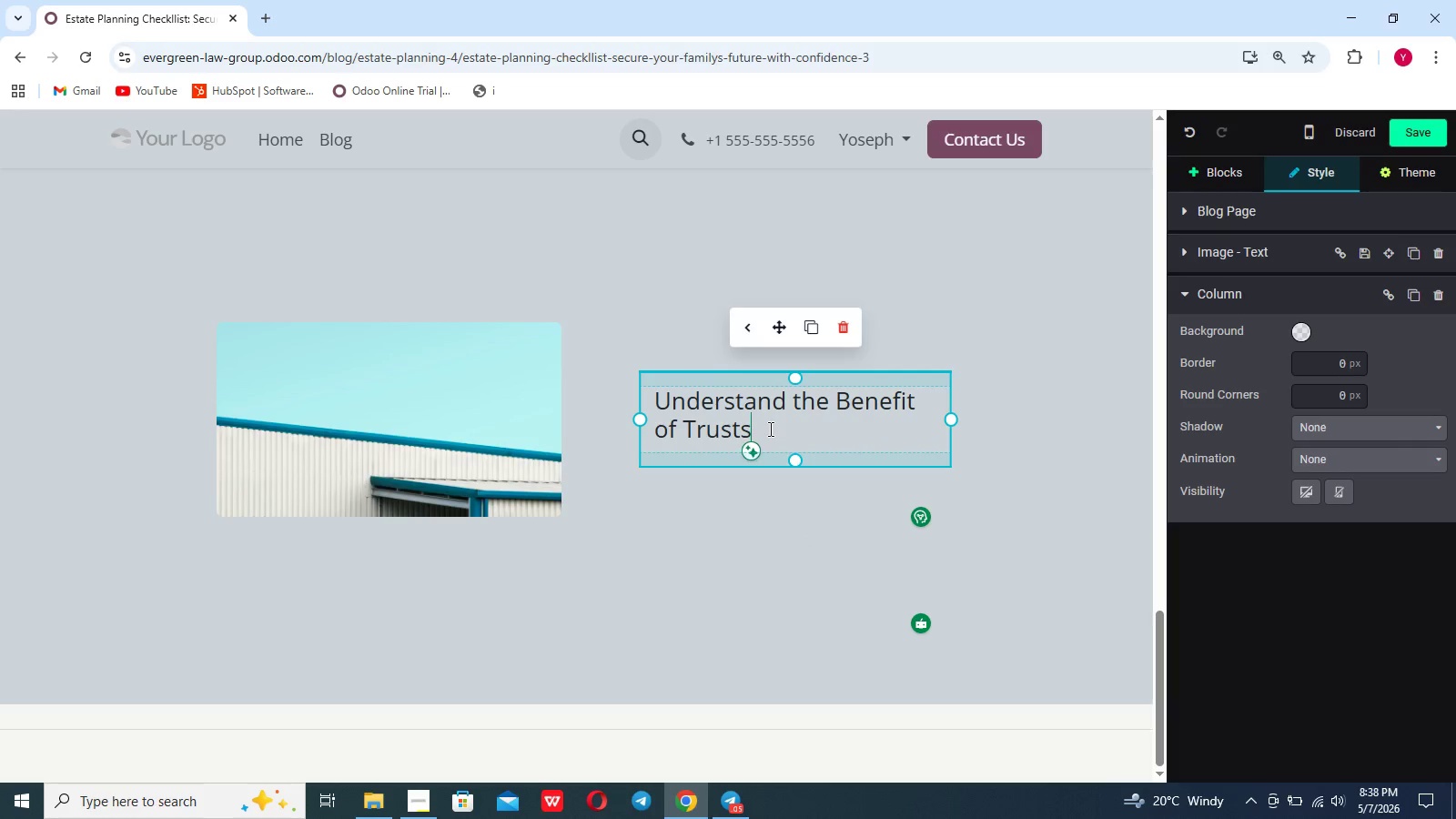 
key(Enter)
 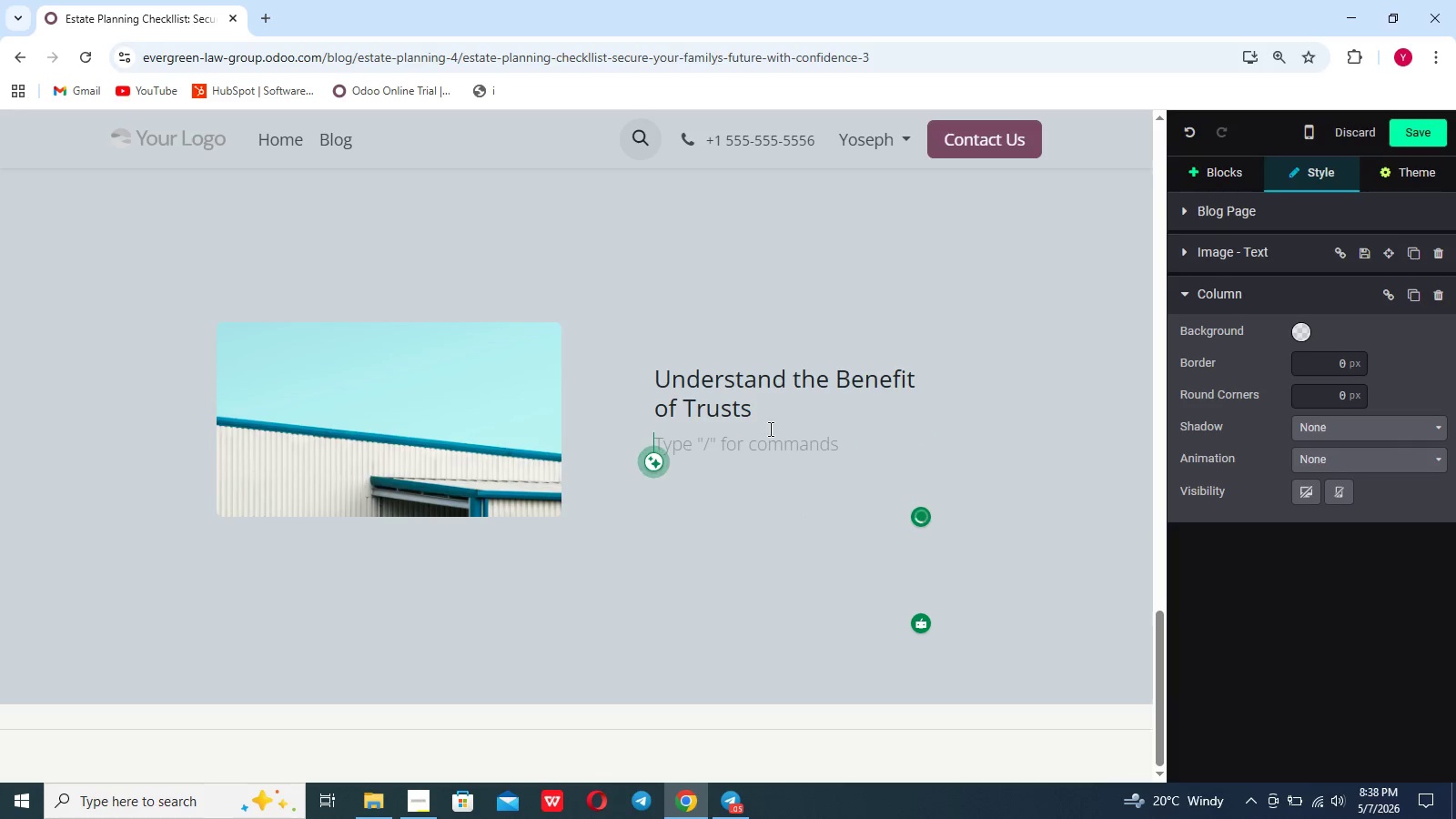 
type(Trusts are powerful estate planning tools that allow eaa)
key(Backspace)
key(Backspace)
key(Backspace)
type(assets to m)
key(Backspace)
type(be managed and distributed according to specific)
 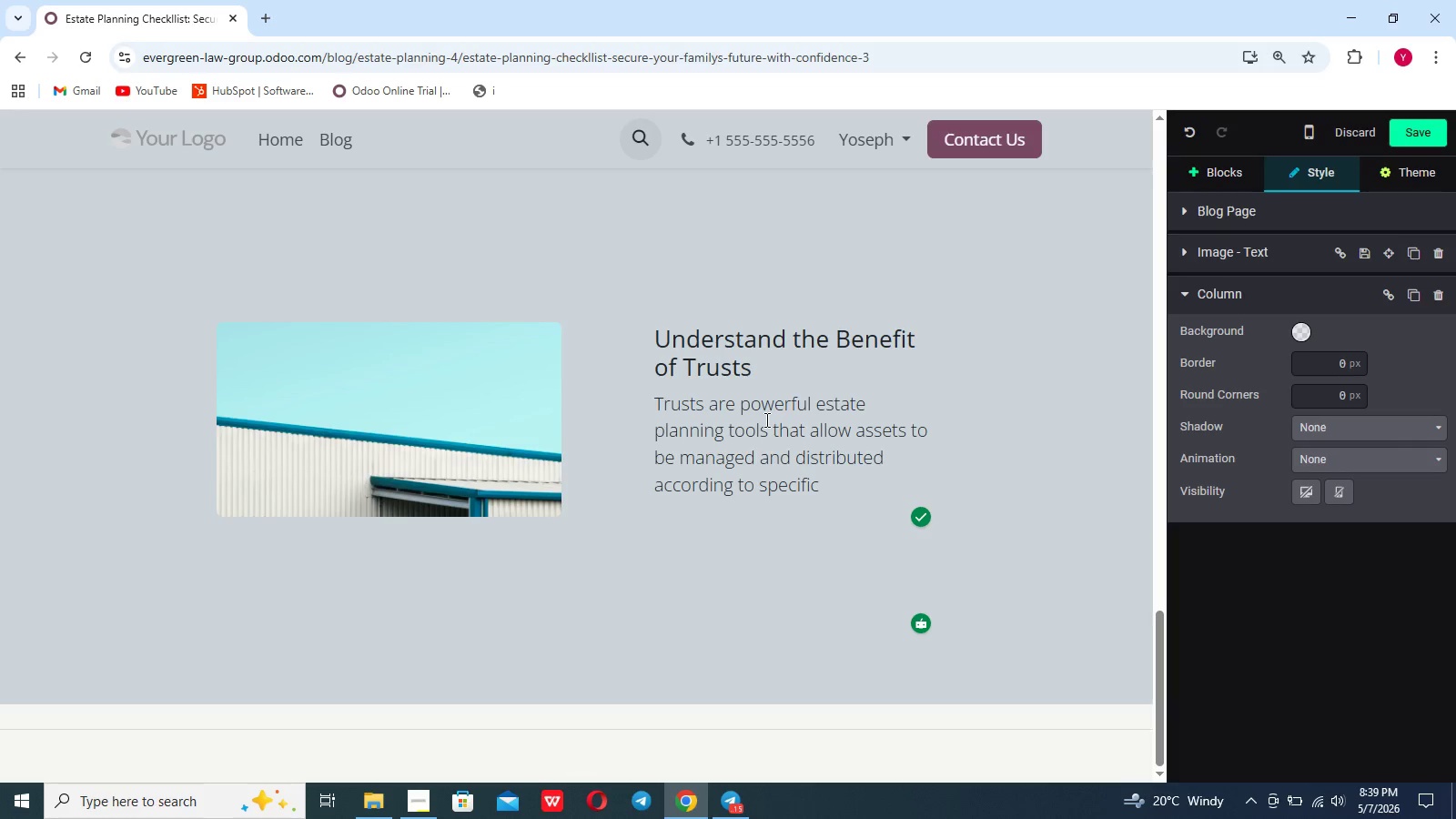 
type( instructions. Unlike wills, trusts can helpa)
key(Backspace)
type( avoid probate, maintain provacy)
key(Backspace)
key(Backspace)
key(Backspace)
key(Backspace)
key(Backspace)
type(ica)
key(Backspace)
key(Backspace)
type(vacy, and provide greater control over how assets are trand)
key(Backspace)
type(sformed)
key(Backspace)
key(Backspace)
key(Backspace)
key(Backspace)
key(Backspace)
type(erred.)
 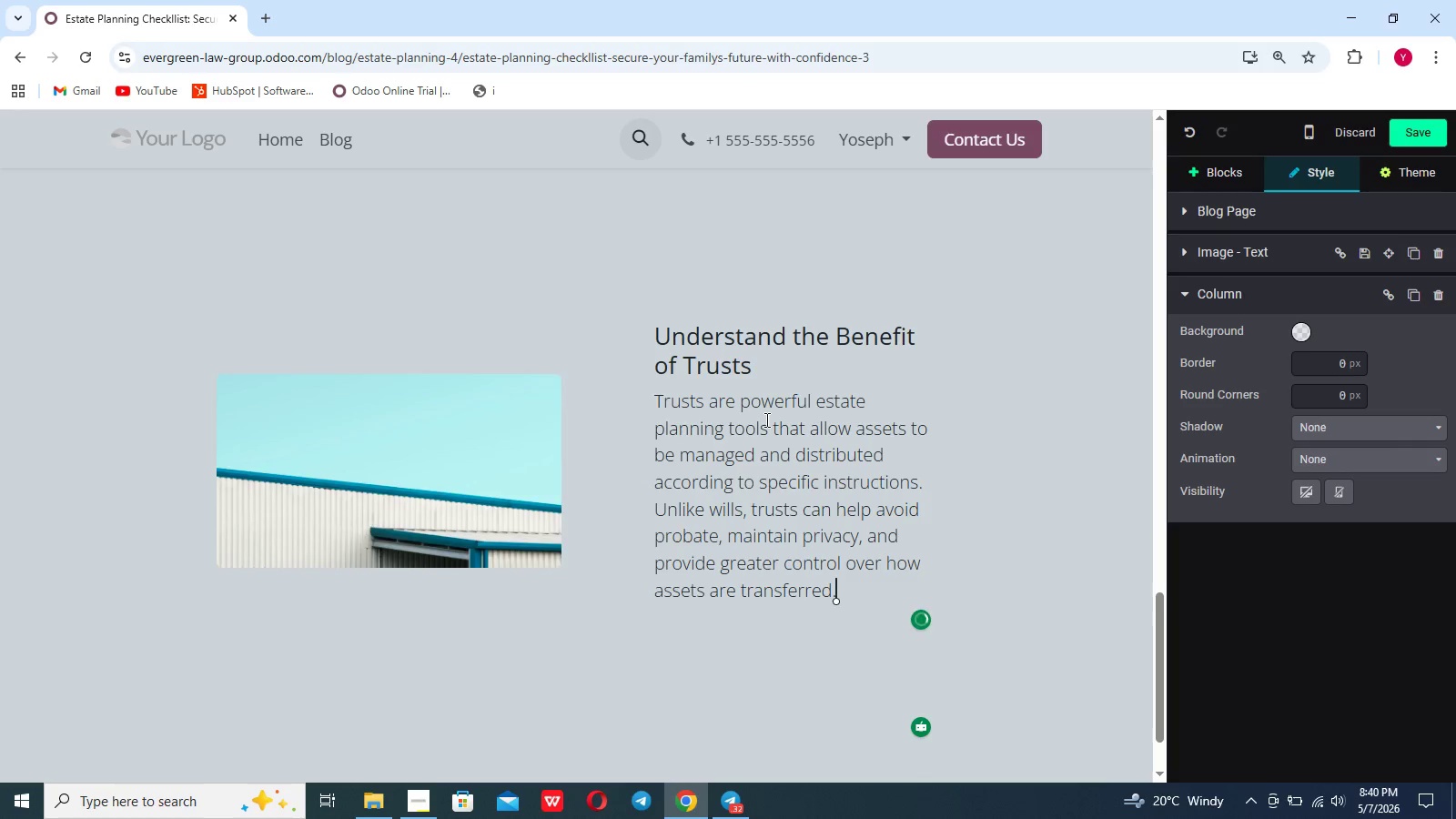 
 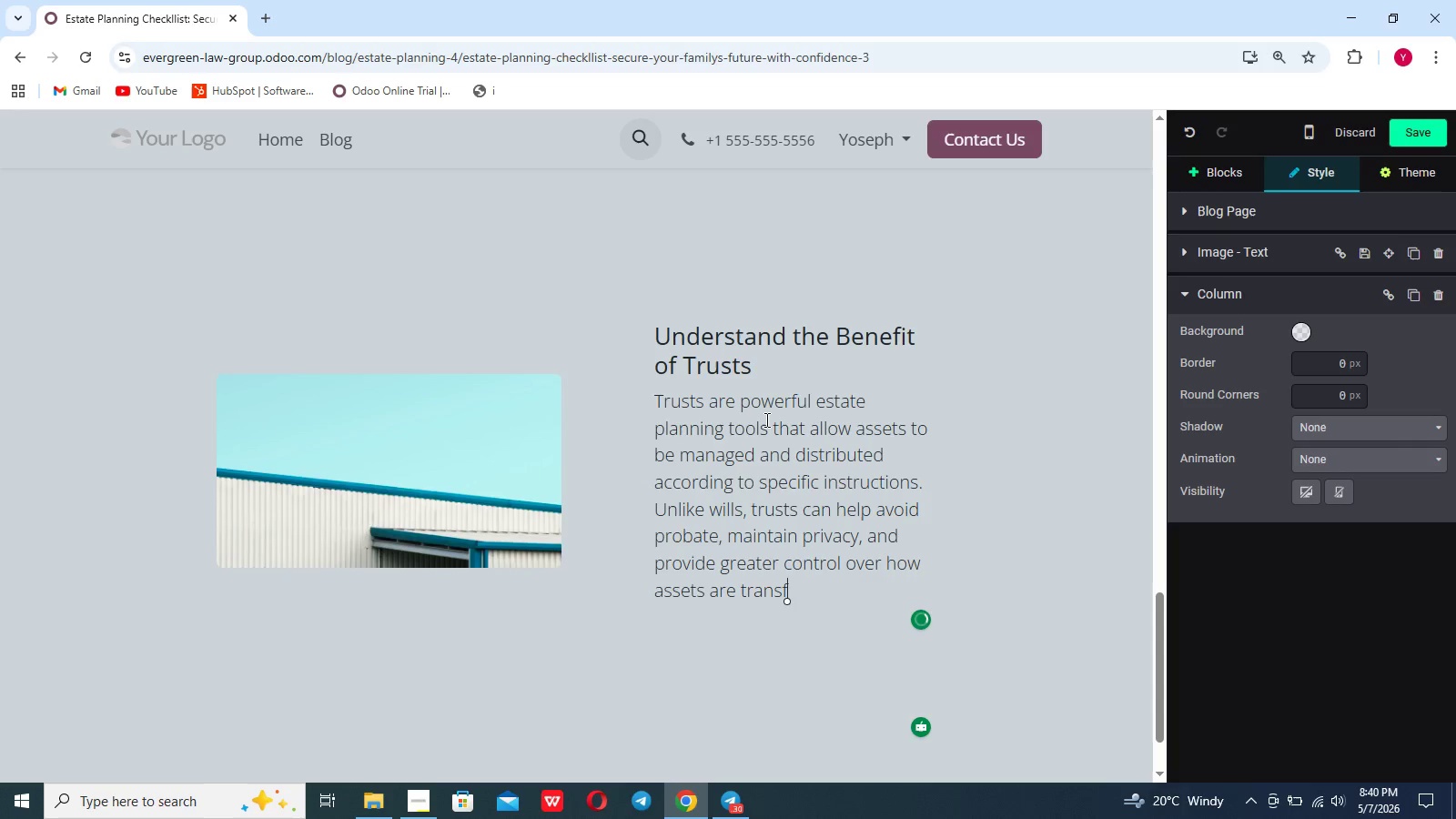 
key(Enter)
 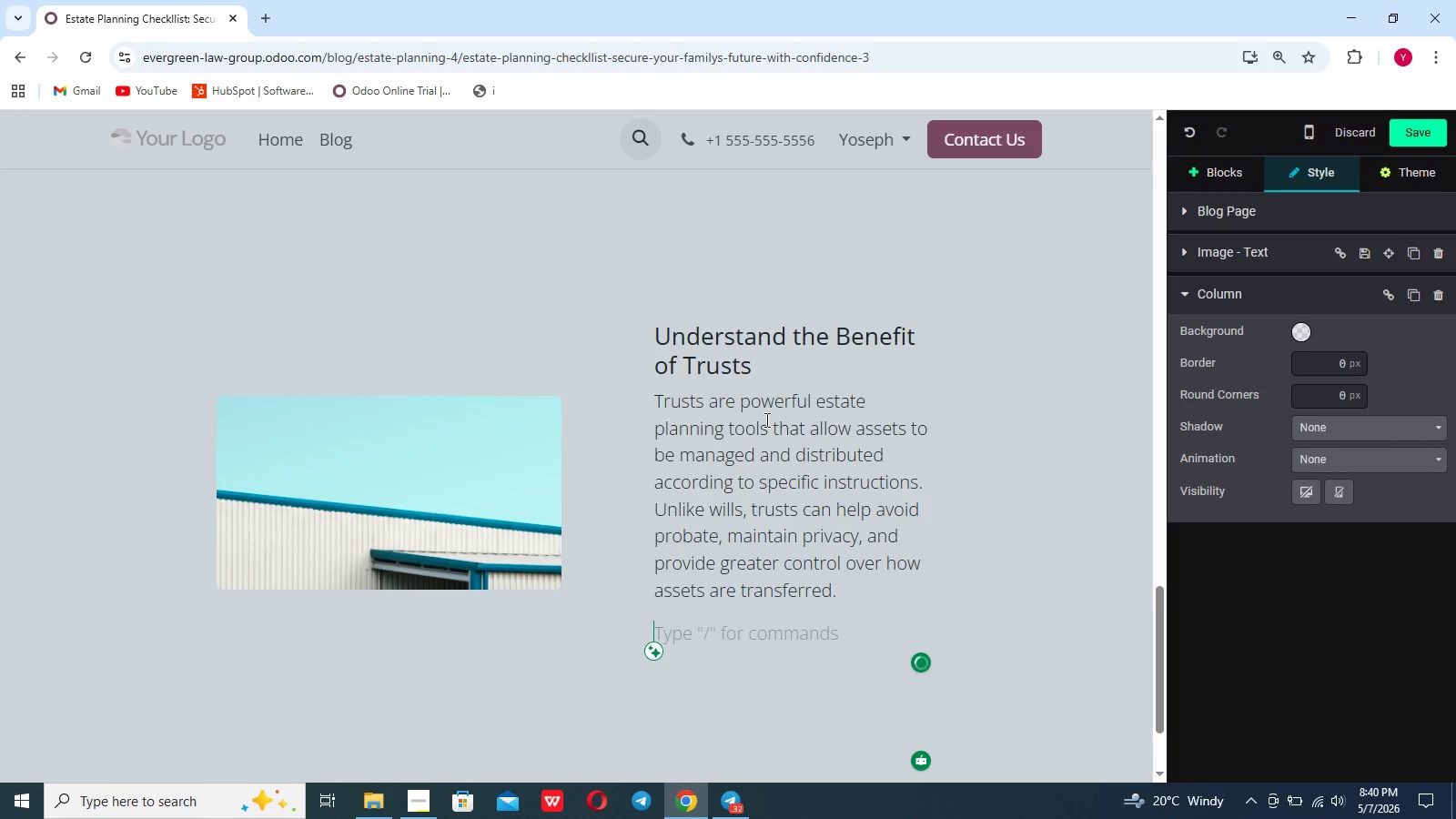 
type(These are several types of trusts, each designed for different f)
key(Backspace)
type(goals. Sonme)
key(Backspace)
key(Backspace)
key(Backspace)
type(me trust )
key(Backspace)
type(s helo)
key(Backspace)
type(p )
 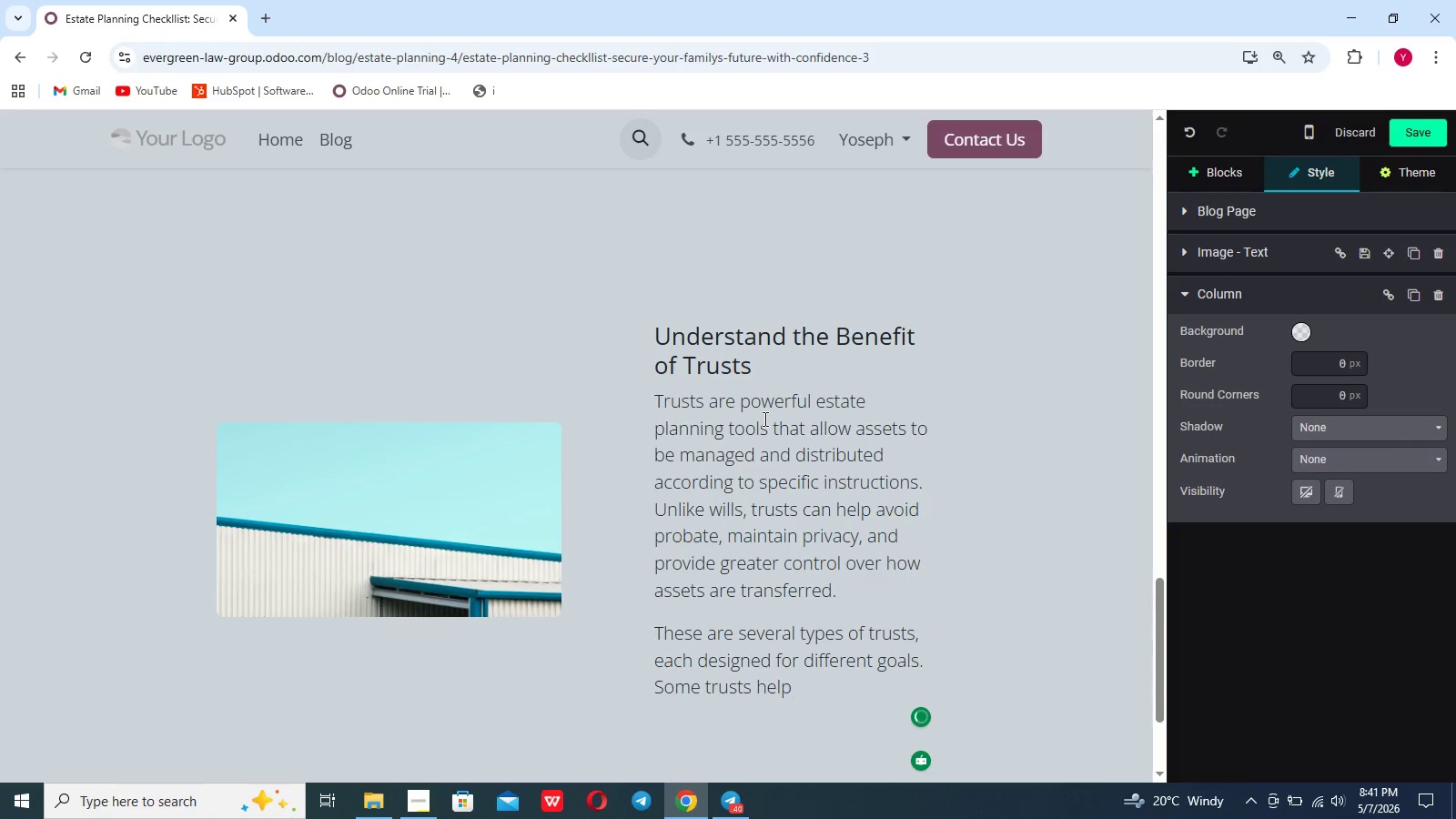 
type(protect assets for children, while other support charitable giving or long-term)
 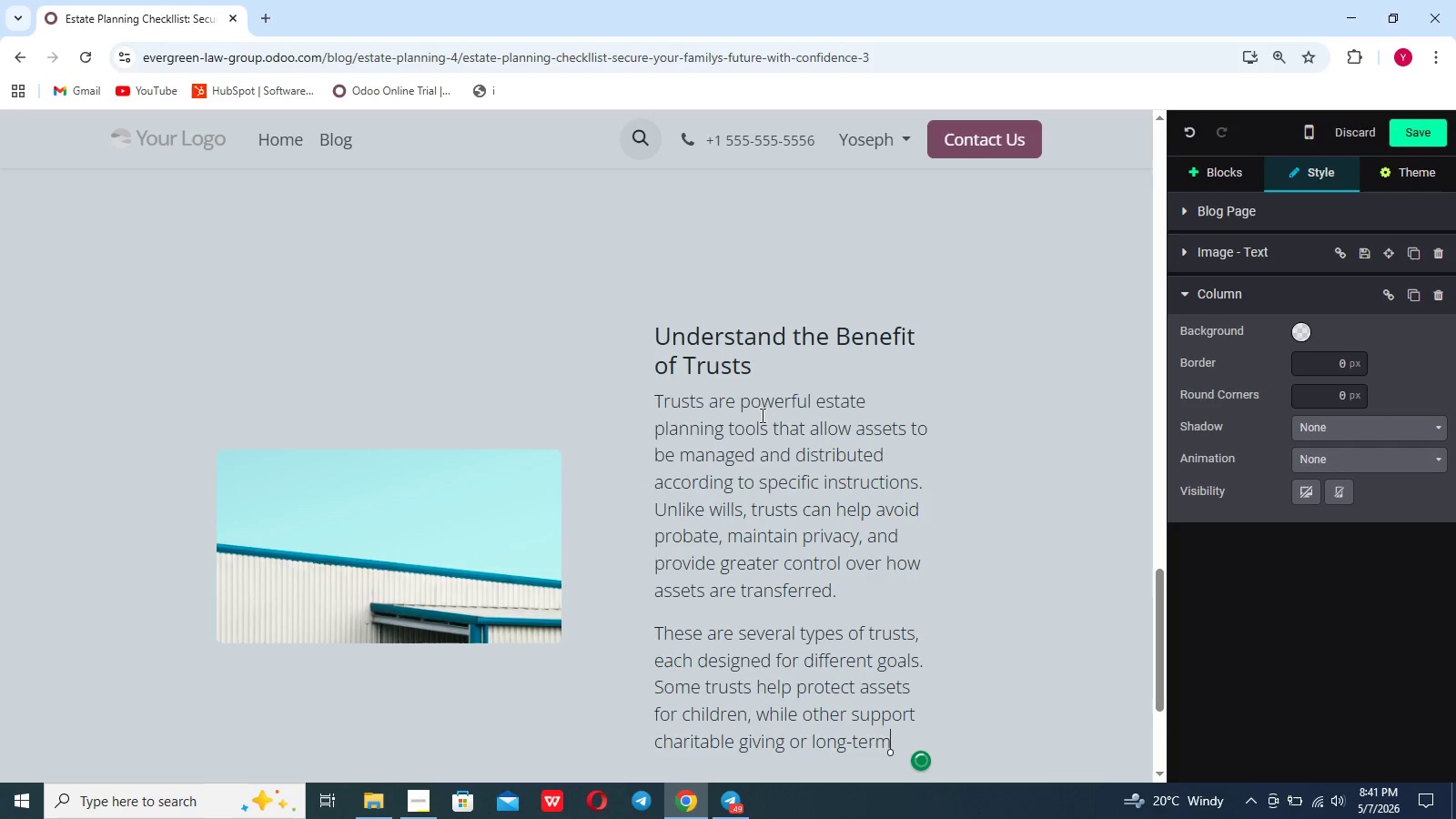 
type( financial management. An ea)
key(Backspace)
type(state planning attorney can help determine whether a trust is appropriate for your situation snd ensure it is strucured correcy)
key(Backspace)
type(tly.)
 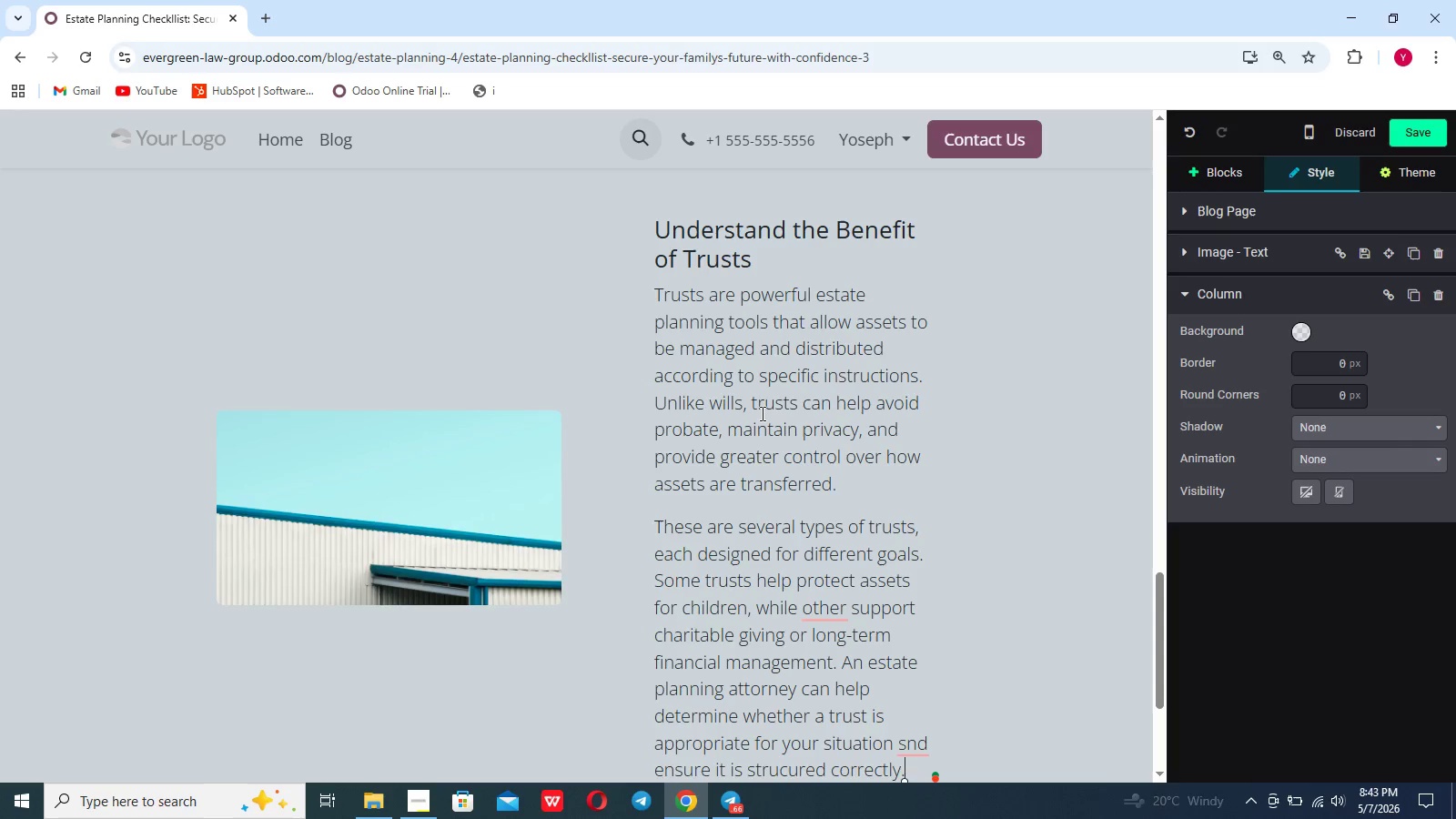 
wait(6.78)
 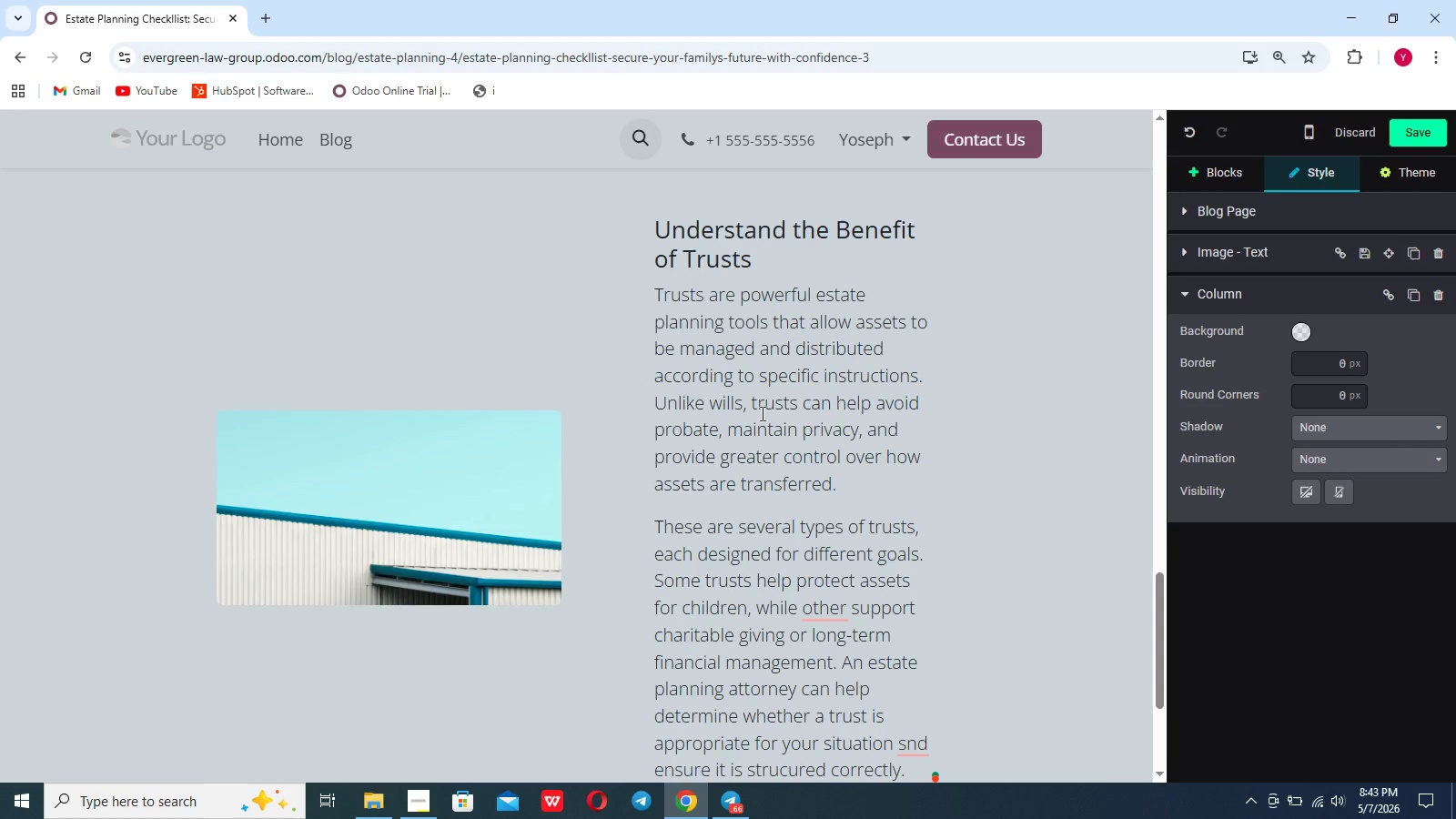 
double_click([349, 541])
 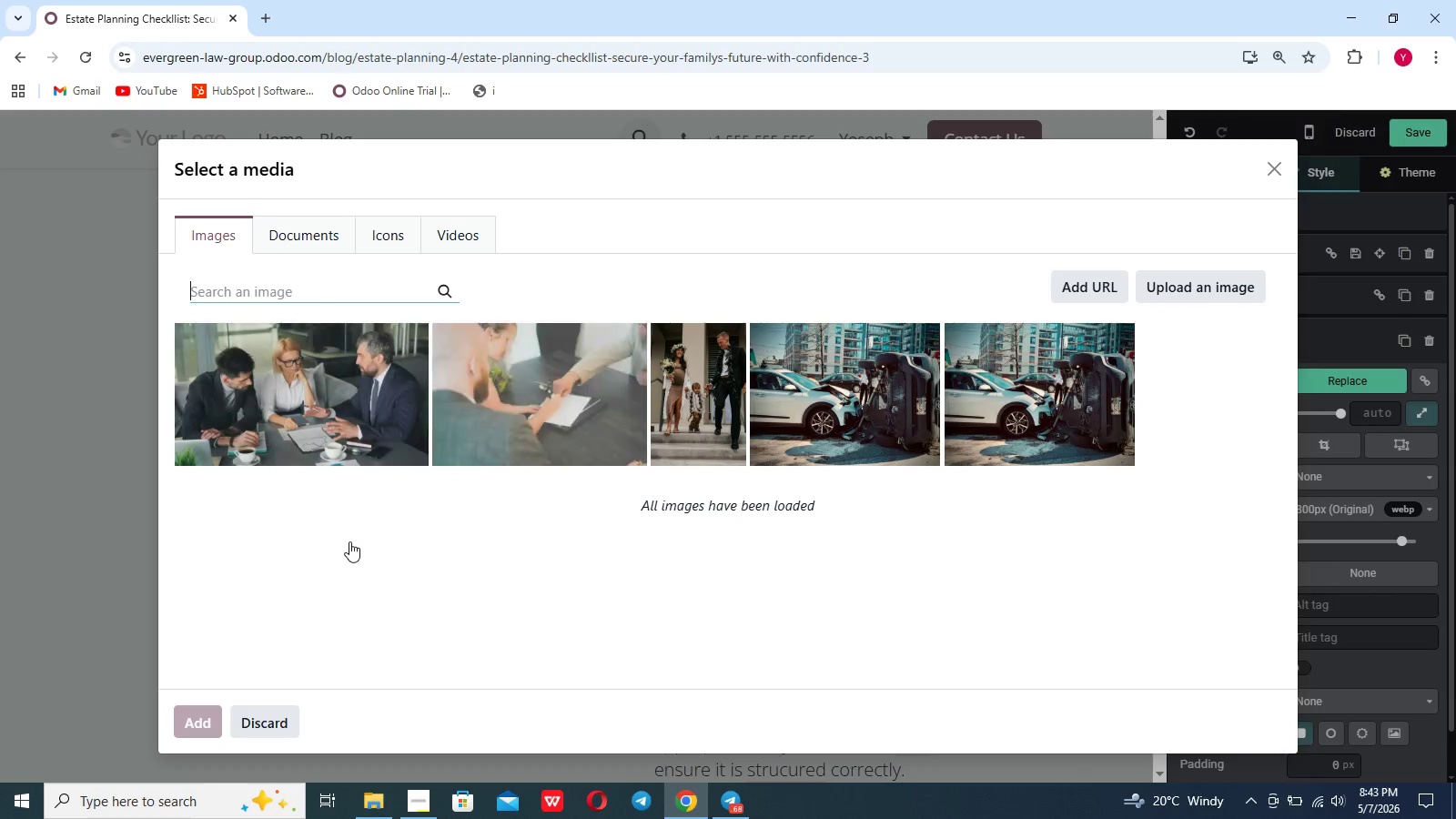 
type(trust planning documents professional office)
 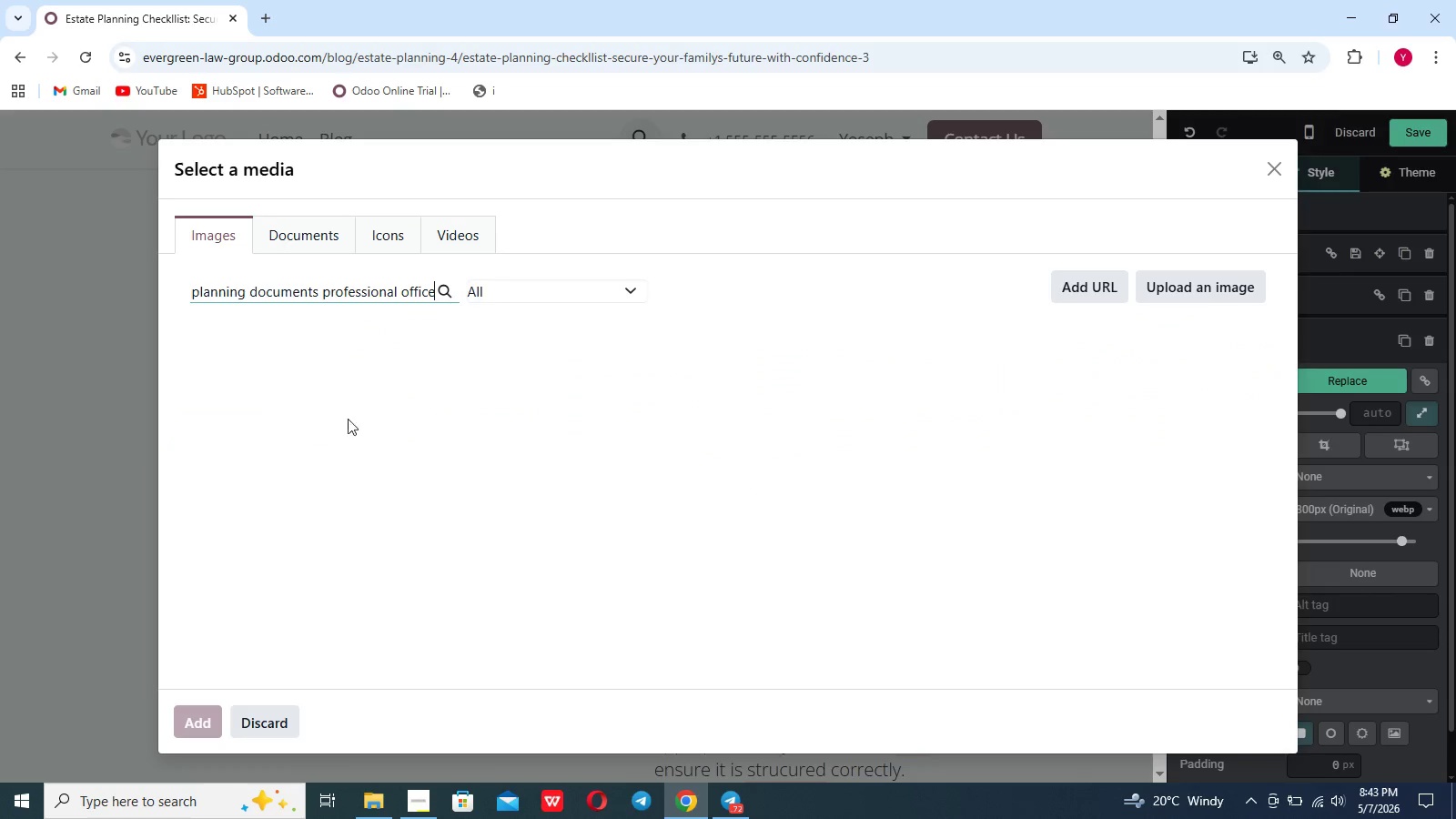 
mouse_move([607, 305])
 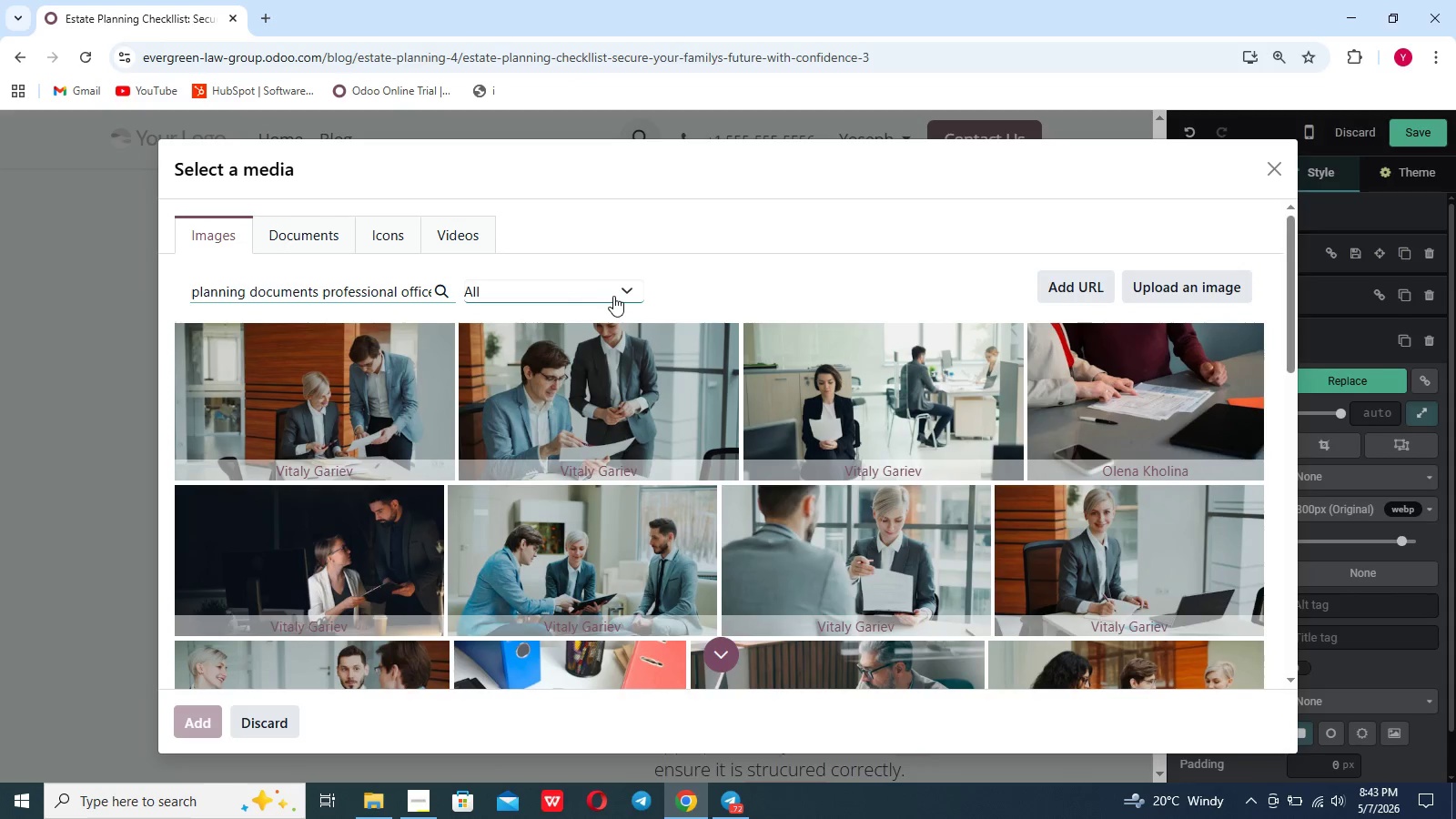 
left_click([613, 296])
 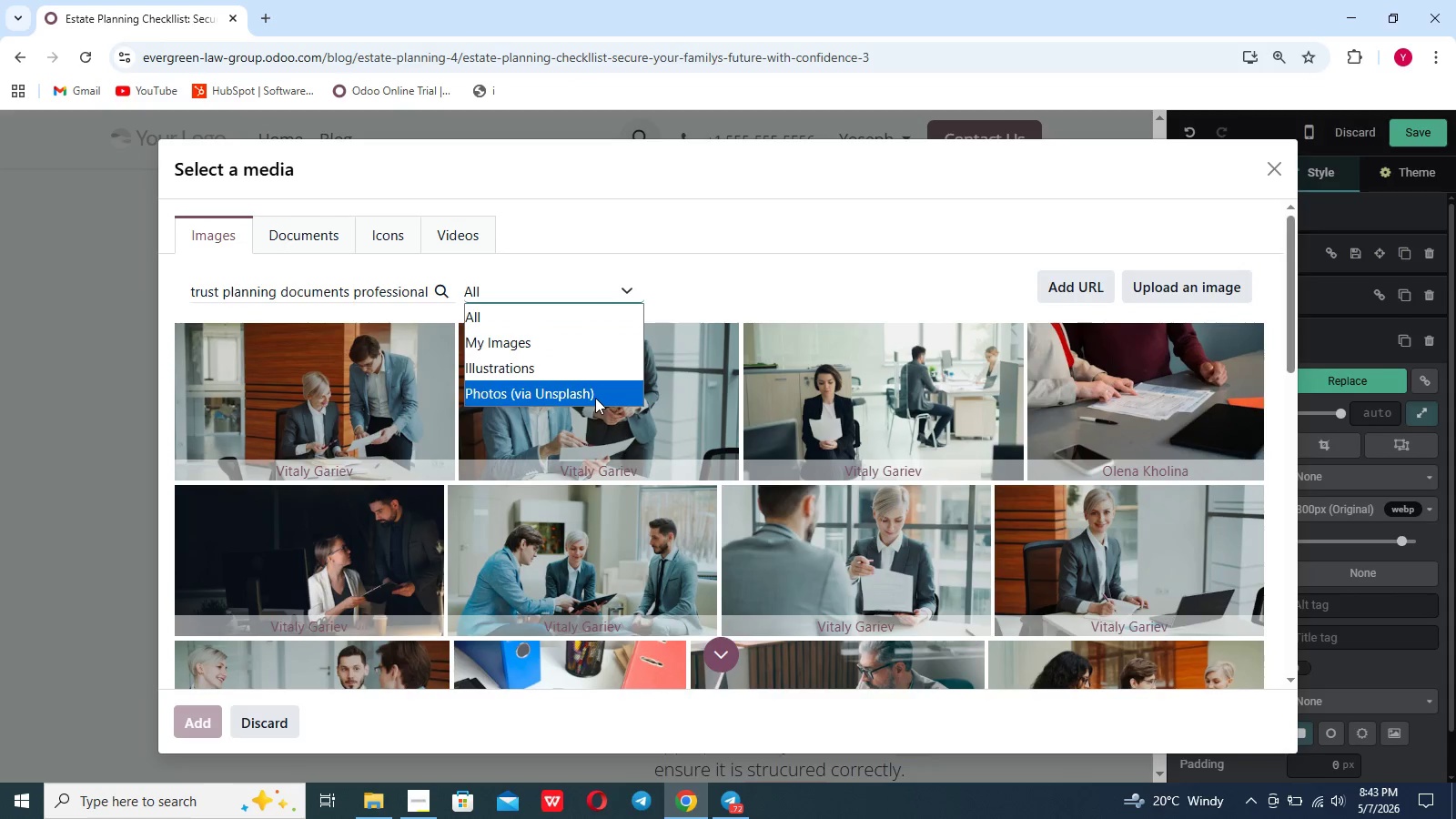 
left_click([595, 398])
 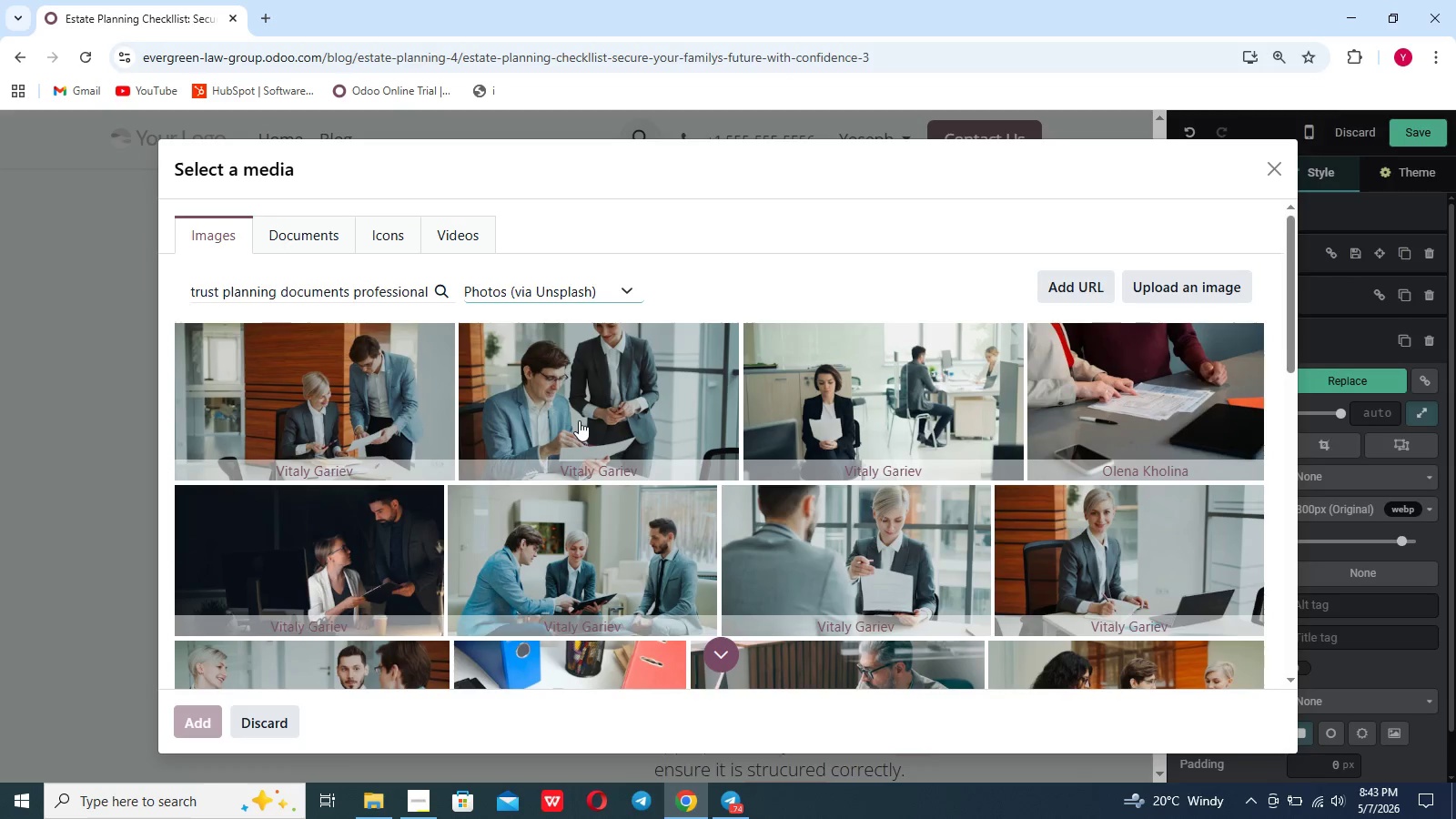 
wait(11.97)
 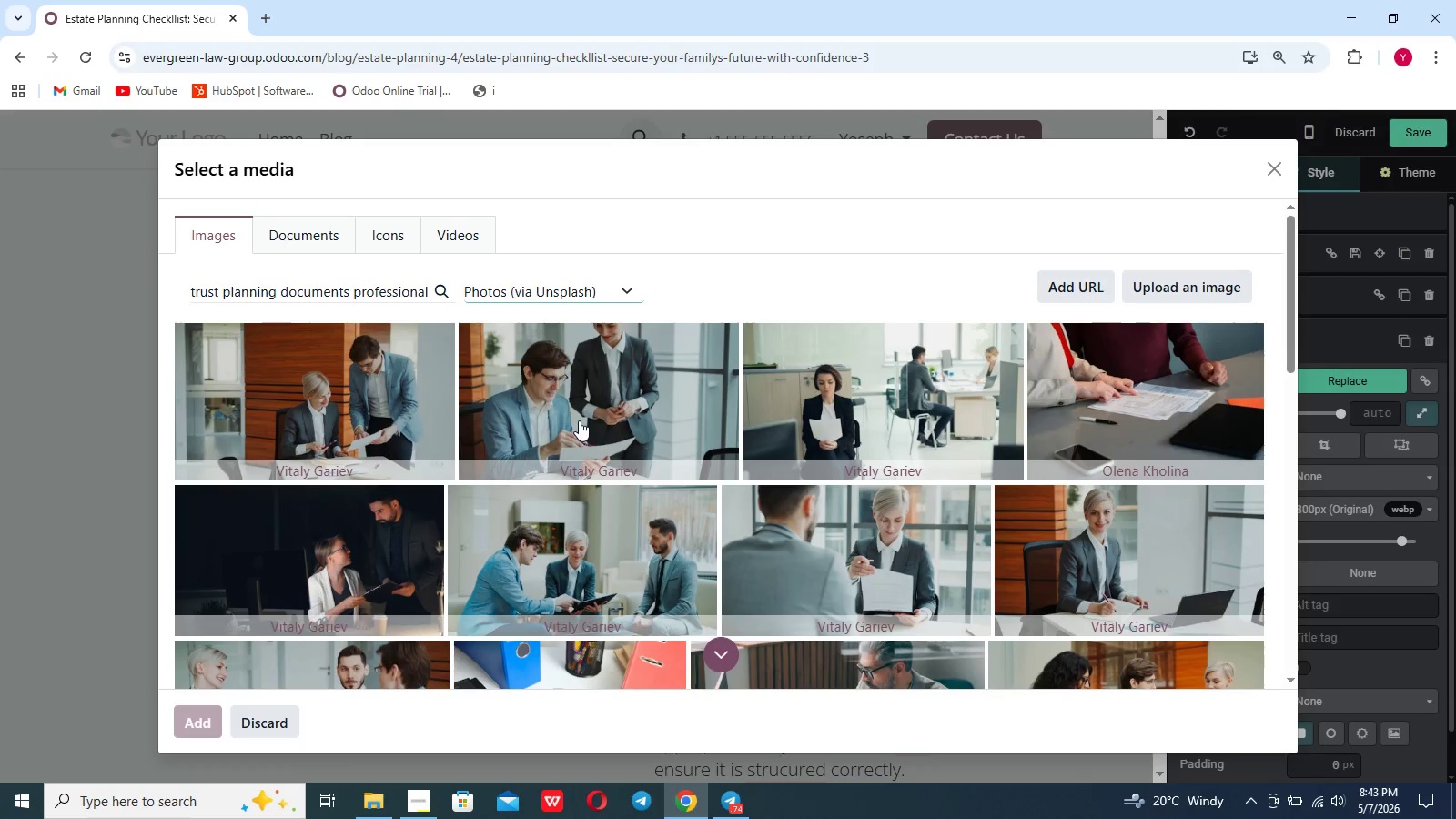 
scroll: coordinate [579, 420], scroll_direction: down, amount: 6.0
 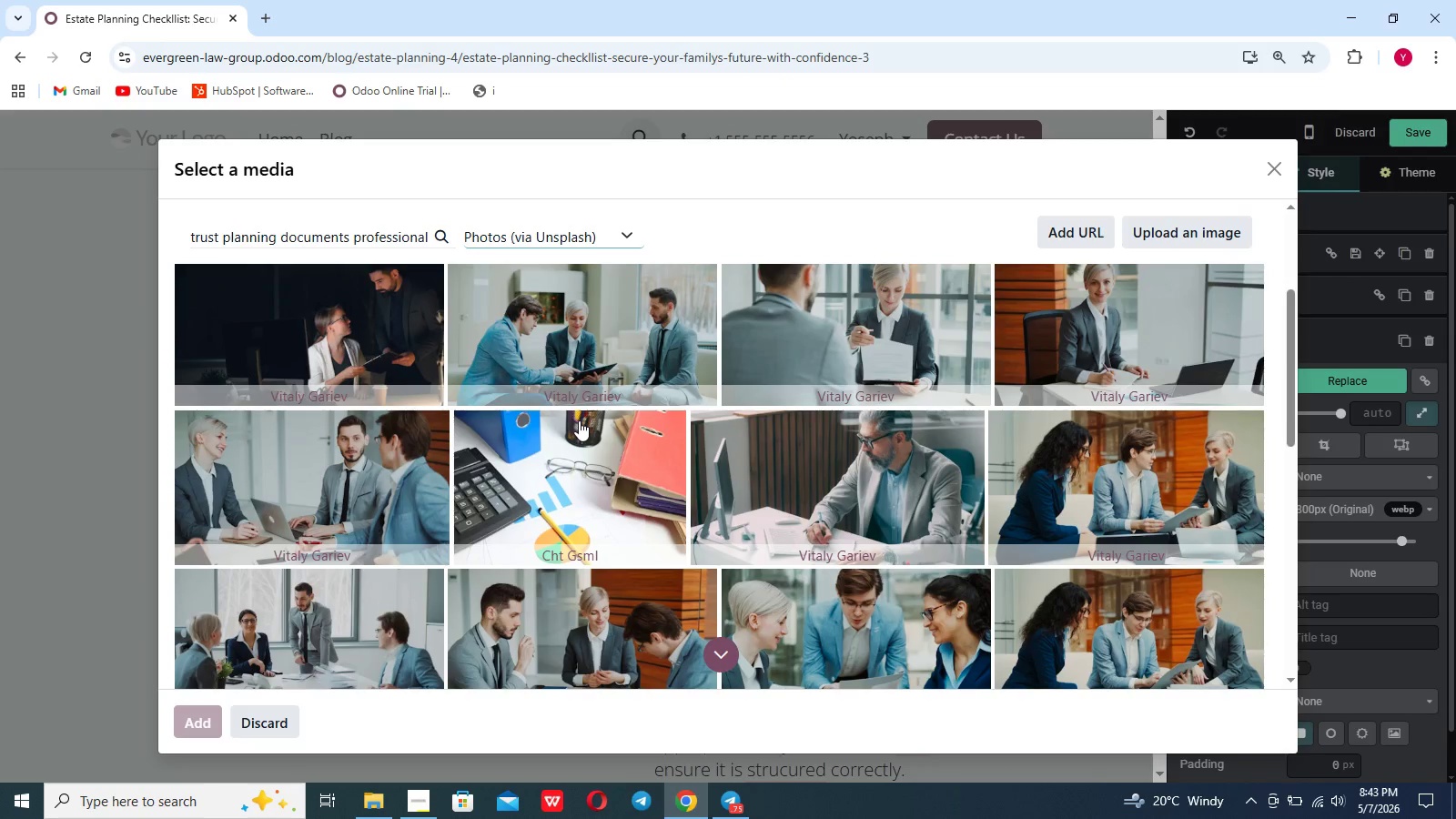 
scroll: coordinate [579, 420], scroll_direction: none, amount: 0.0
 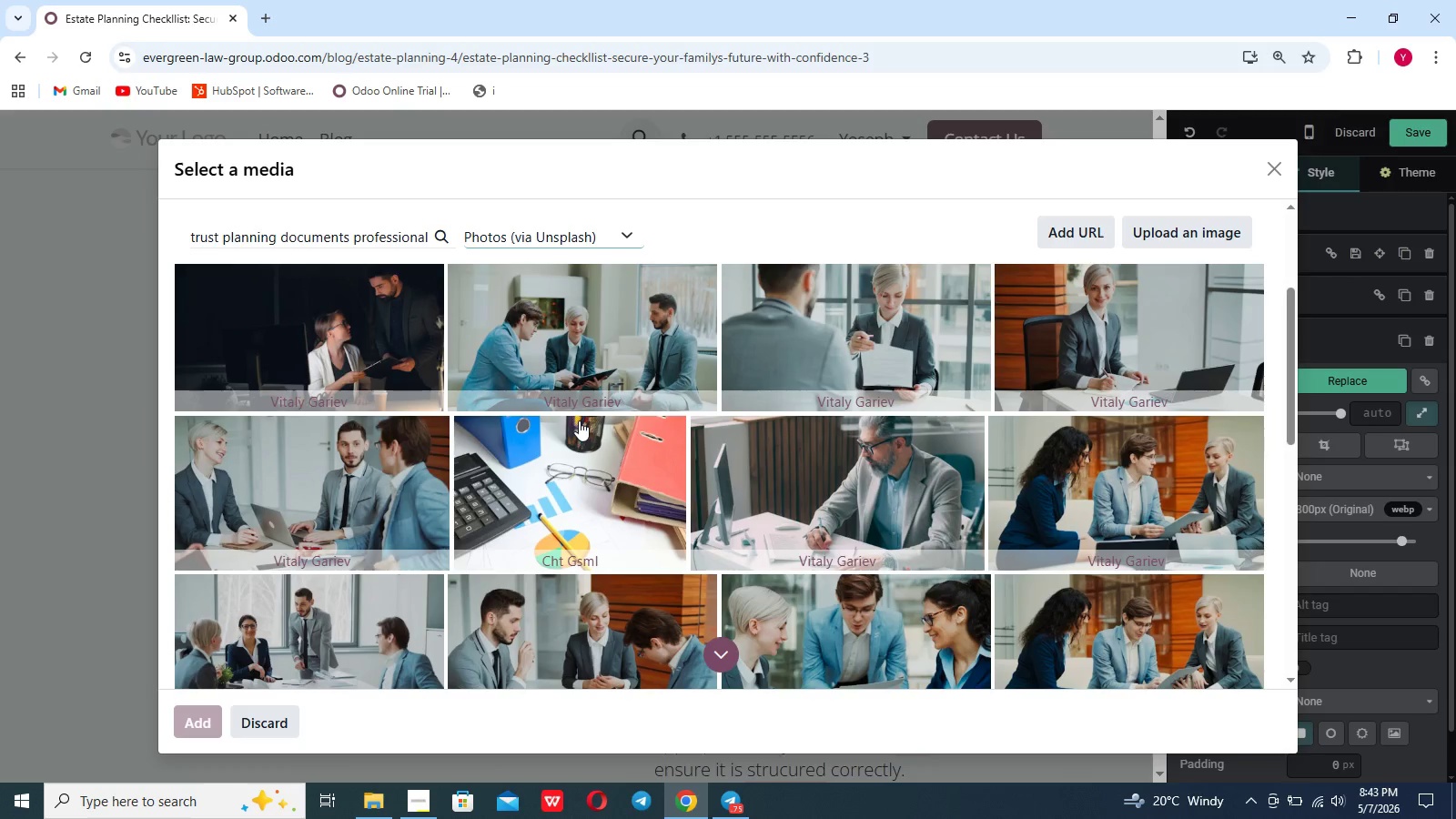 
scroll: coordinate [579, 420], scroll_direction: down, amount: 10.0
 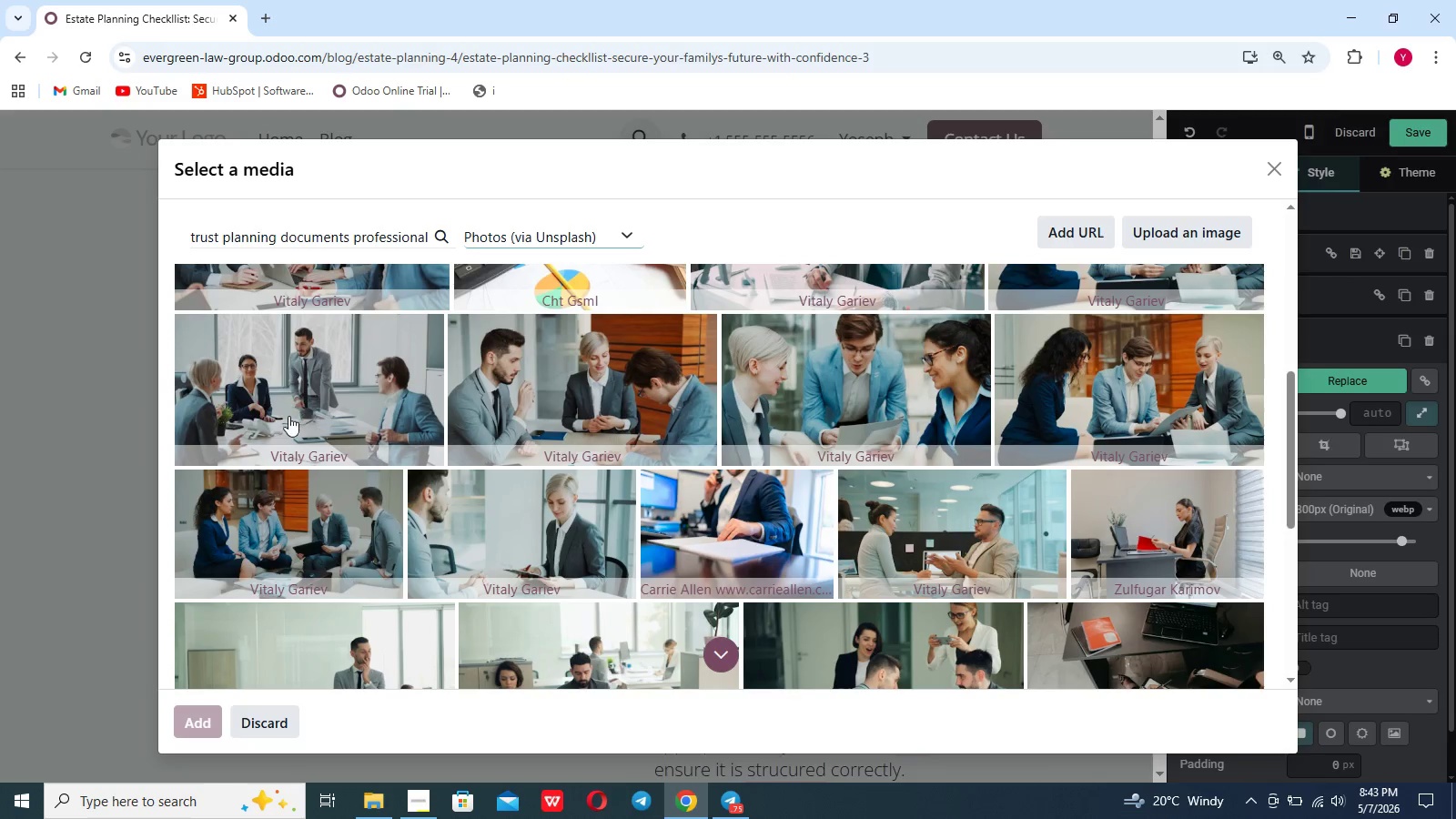 
scroll: coordinate [288, 416], scroll_direction: up, amount: 6.0
 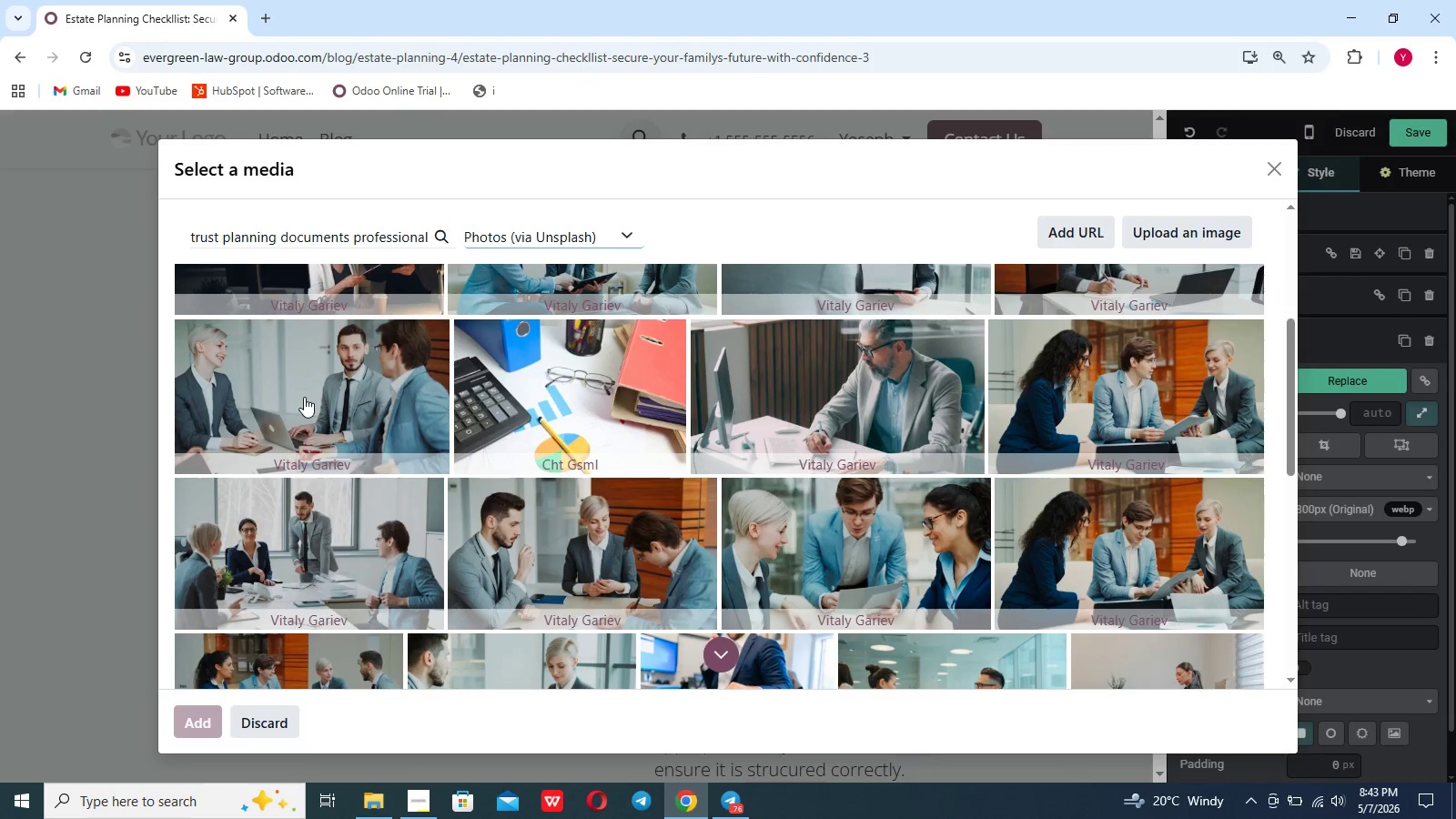 
left_click([304, 397])
 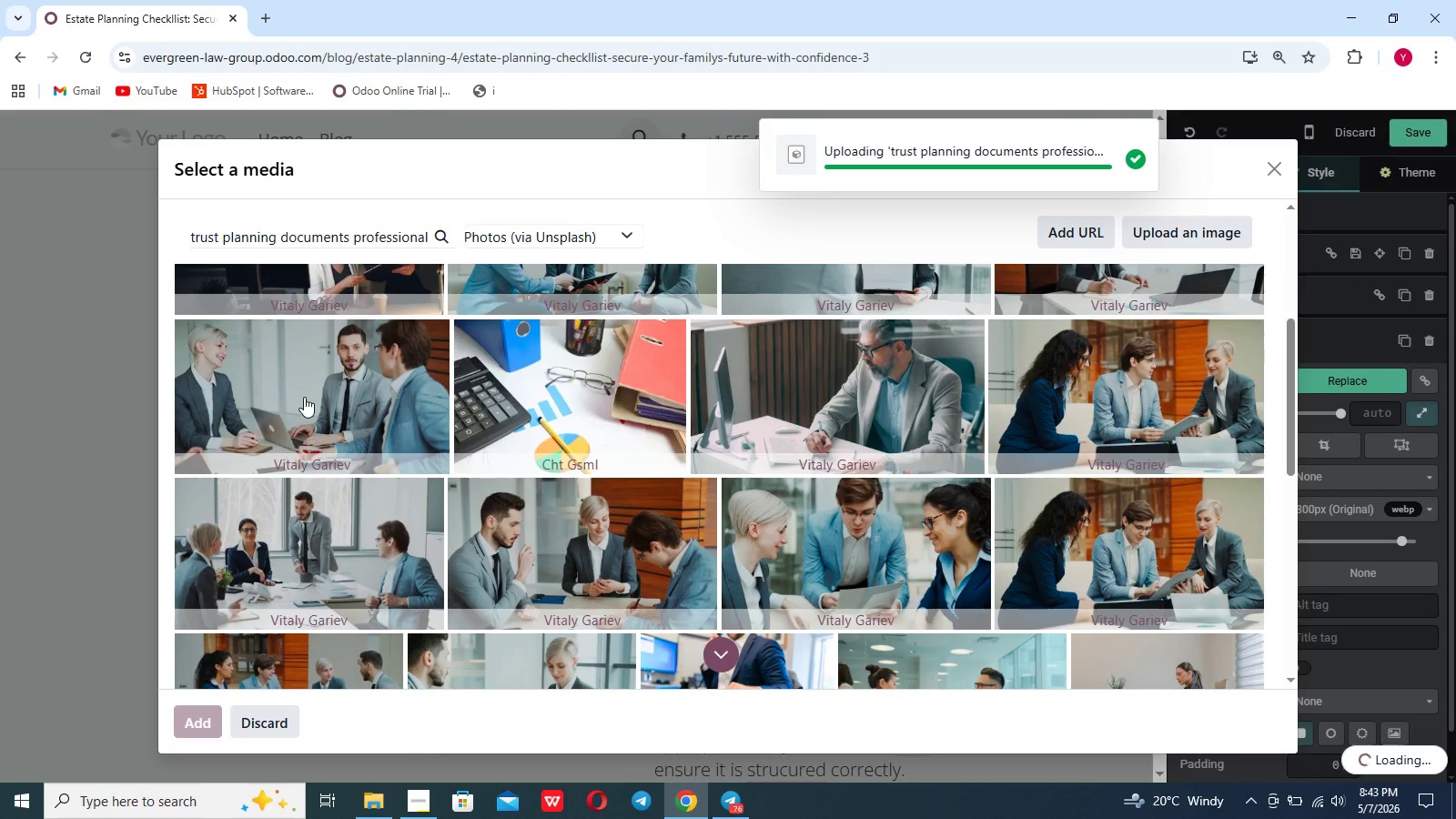 
wait(7.98)
 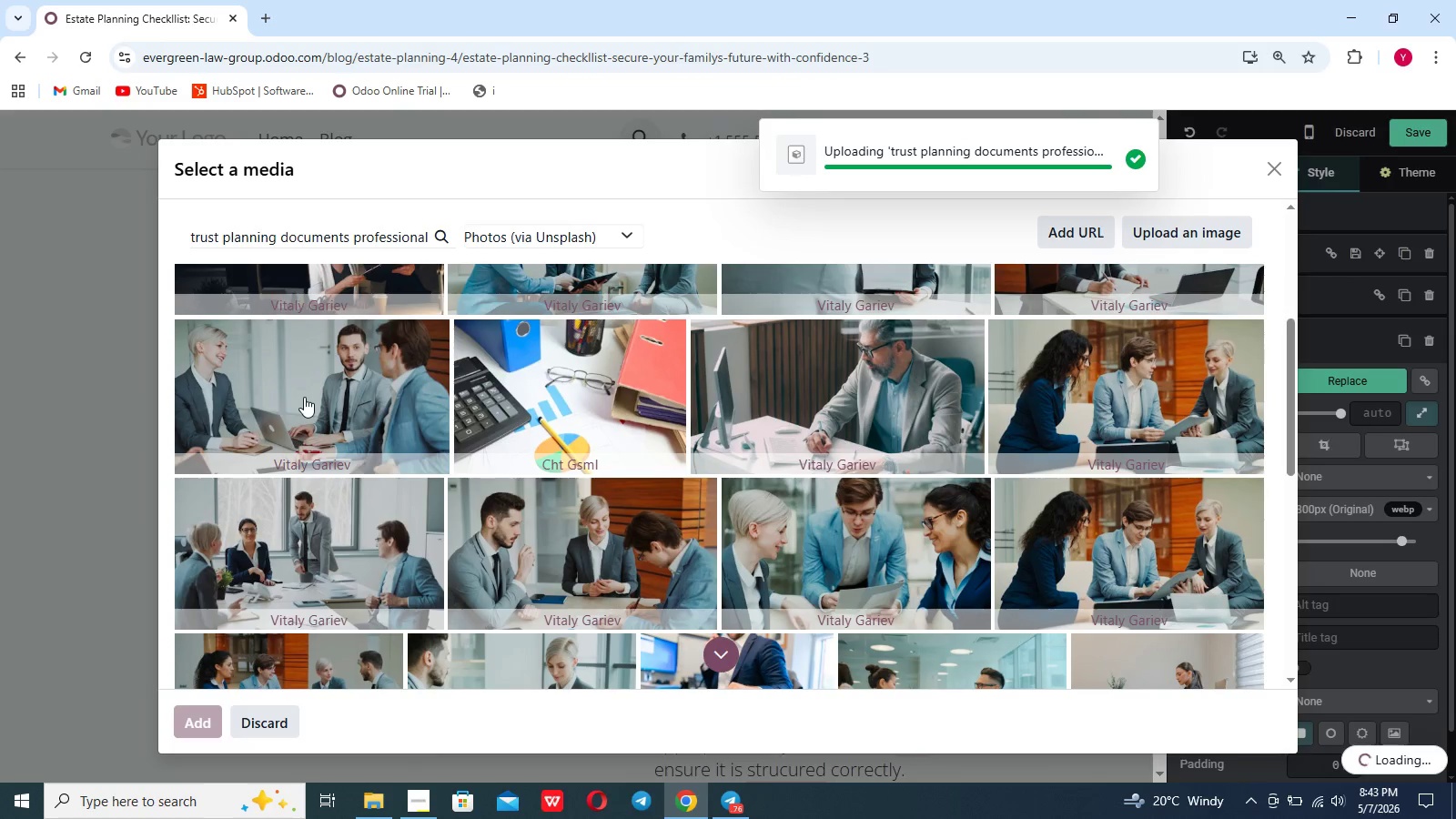 
scroll: coordinate [843, 647], scroll_direction: down, amount: 3.0
 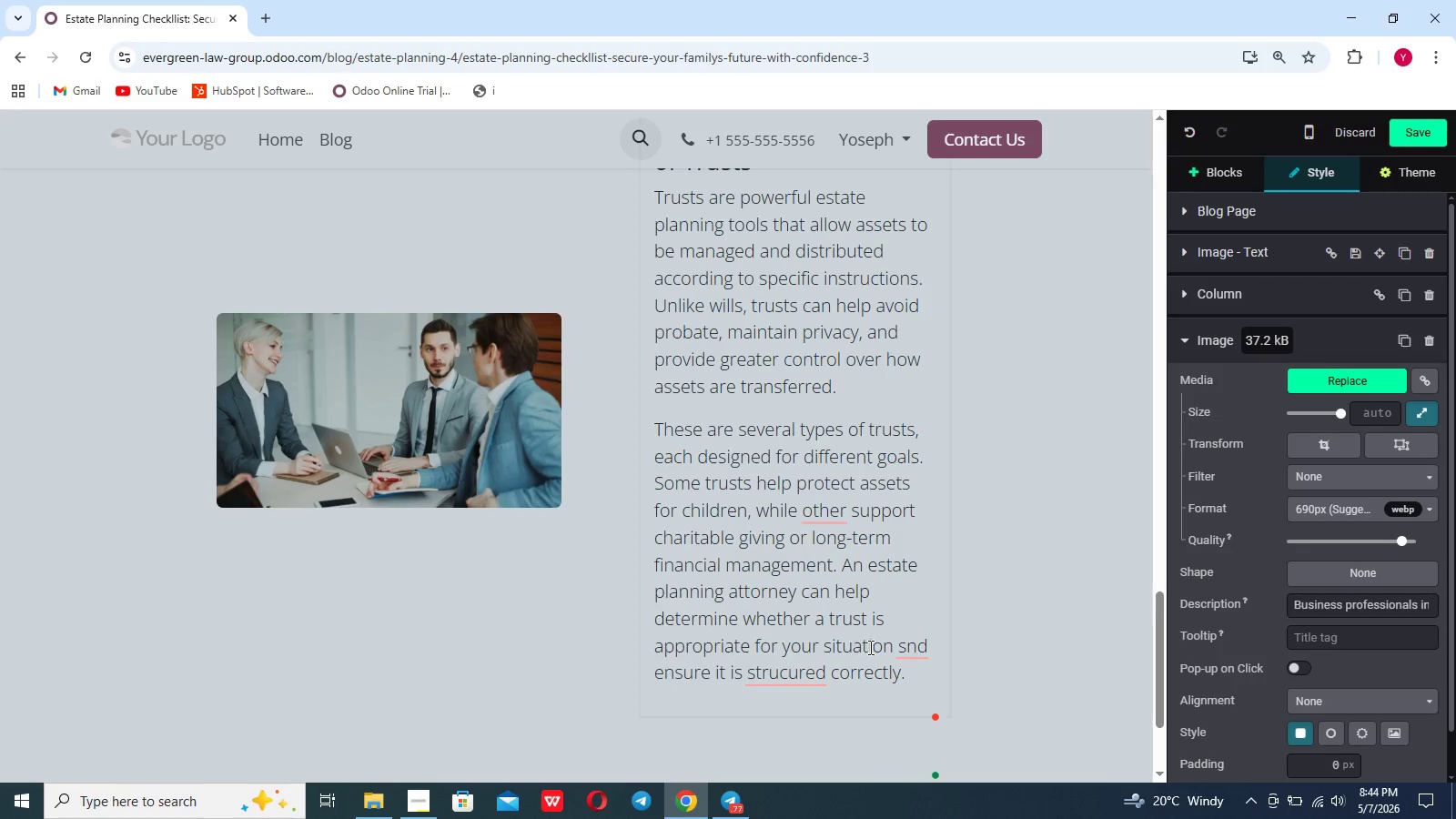 
mouse_move([906, 622])
 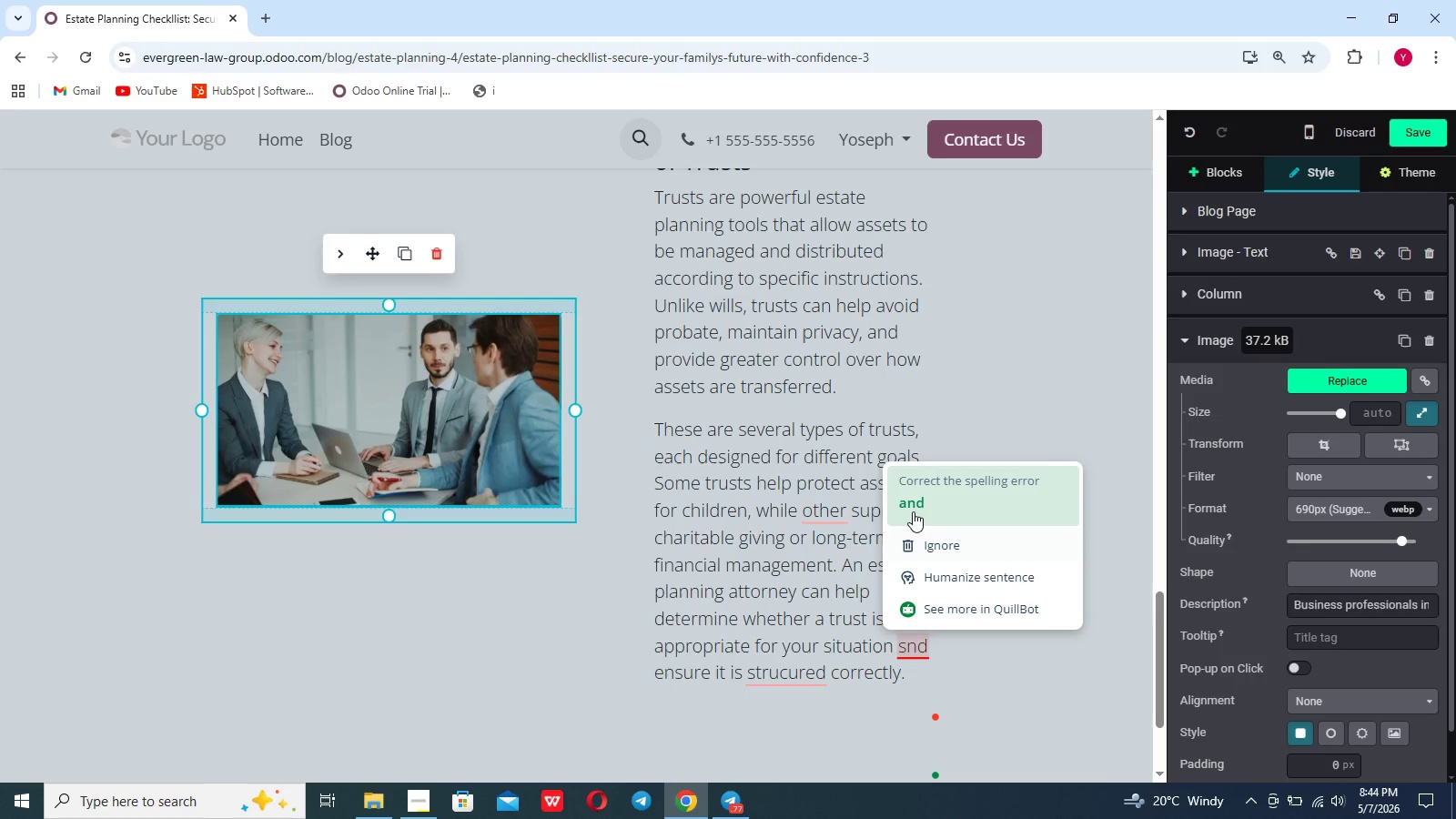 
left_click([913, 511])
 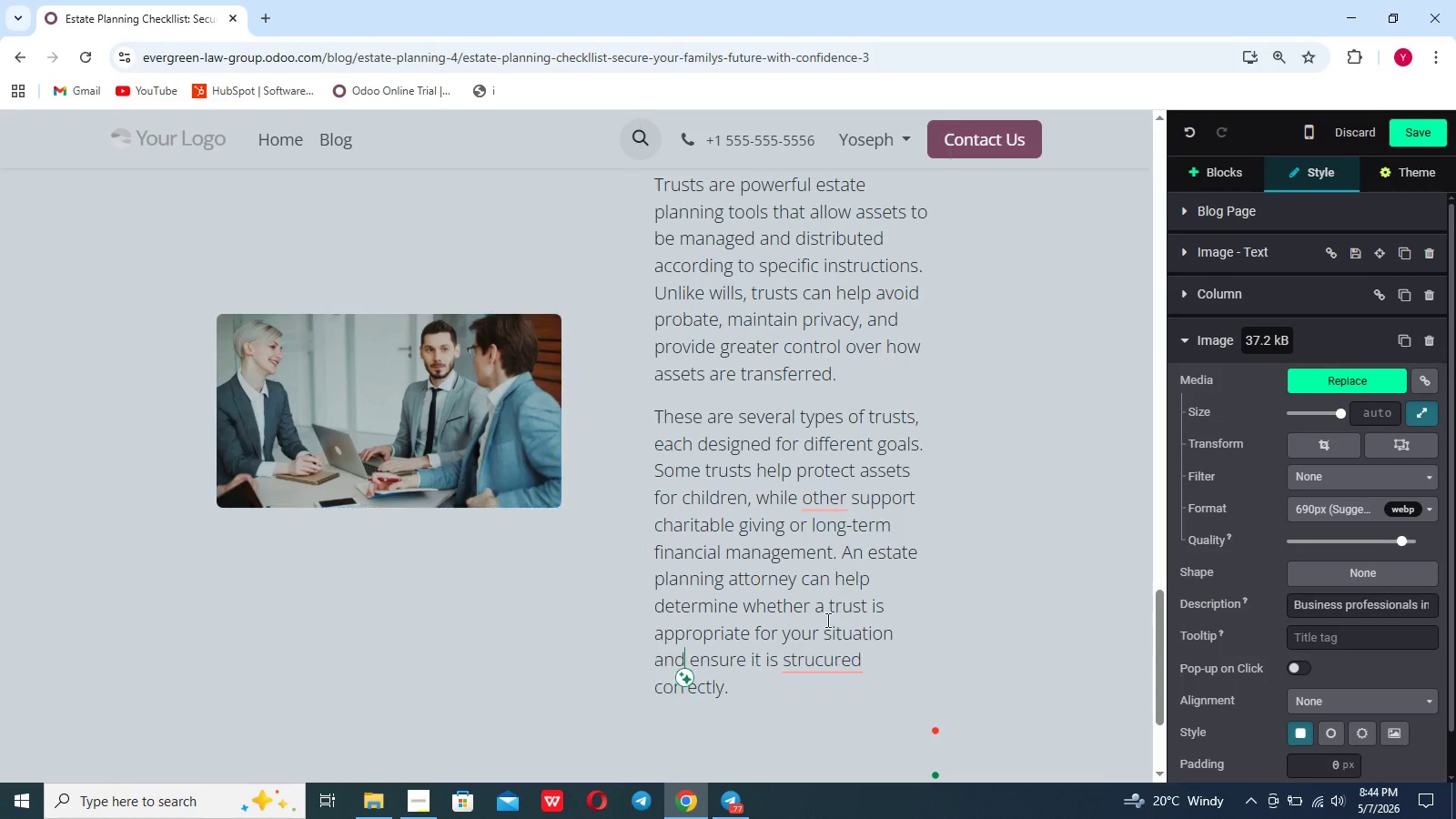 
mouse_move([805, 650])
 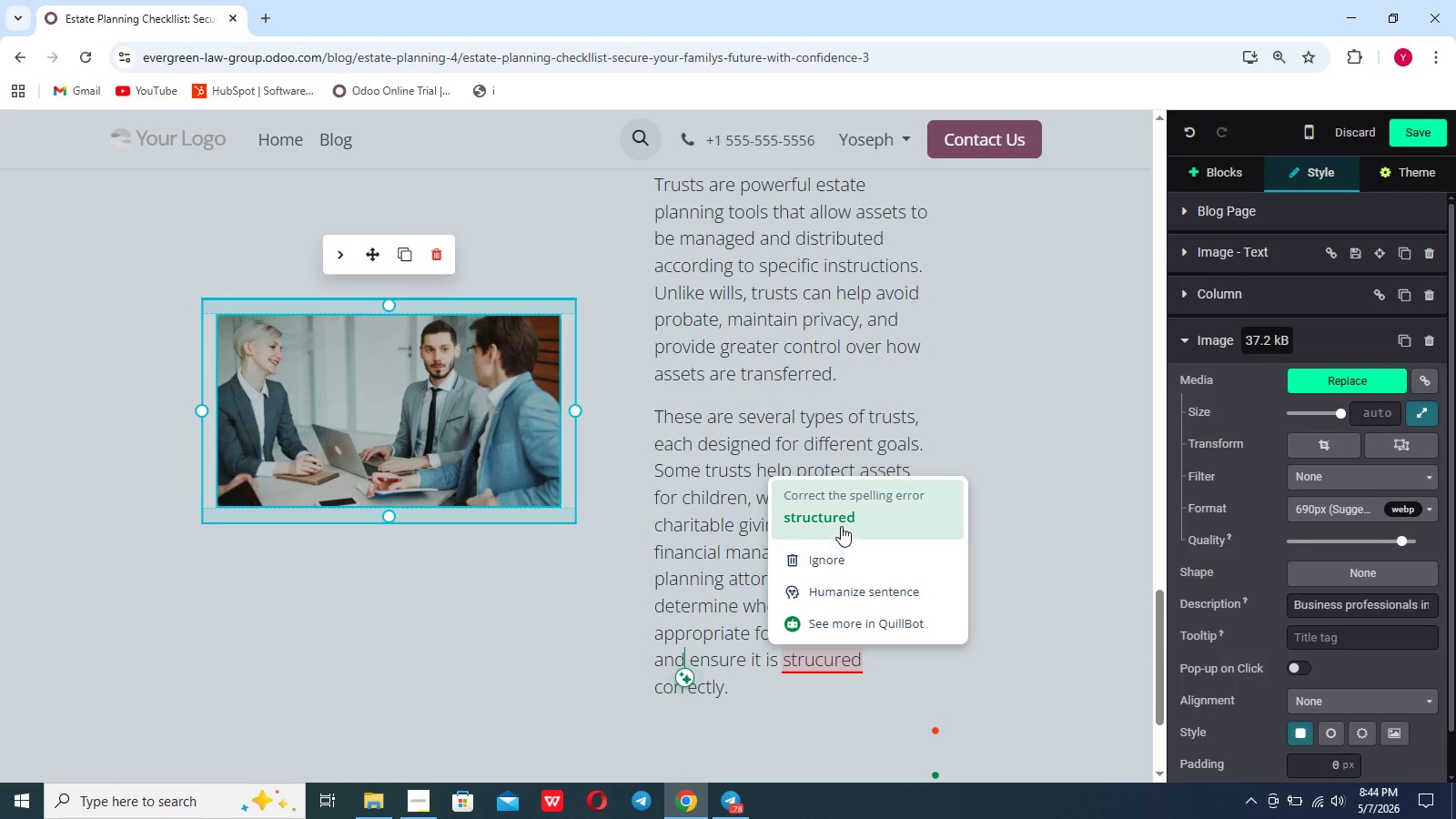 
left_click([841, 526])
 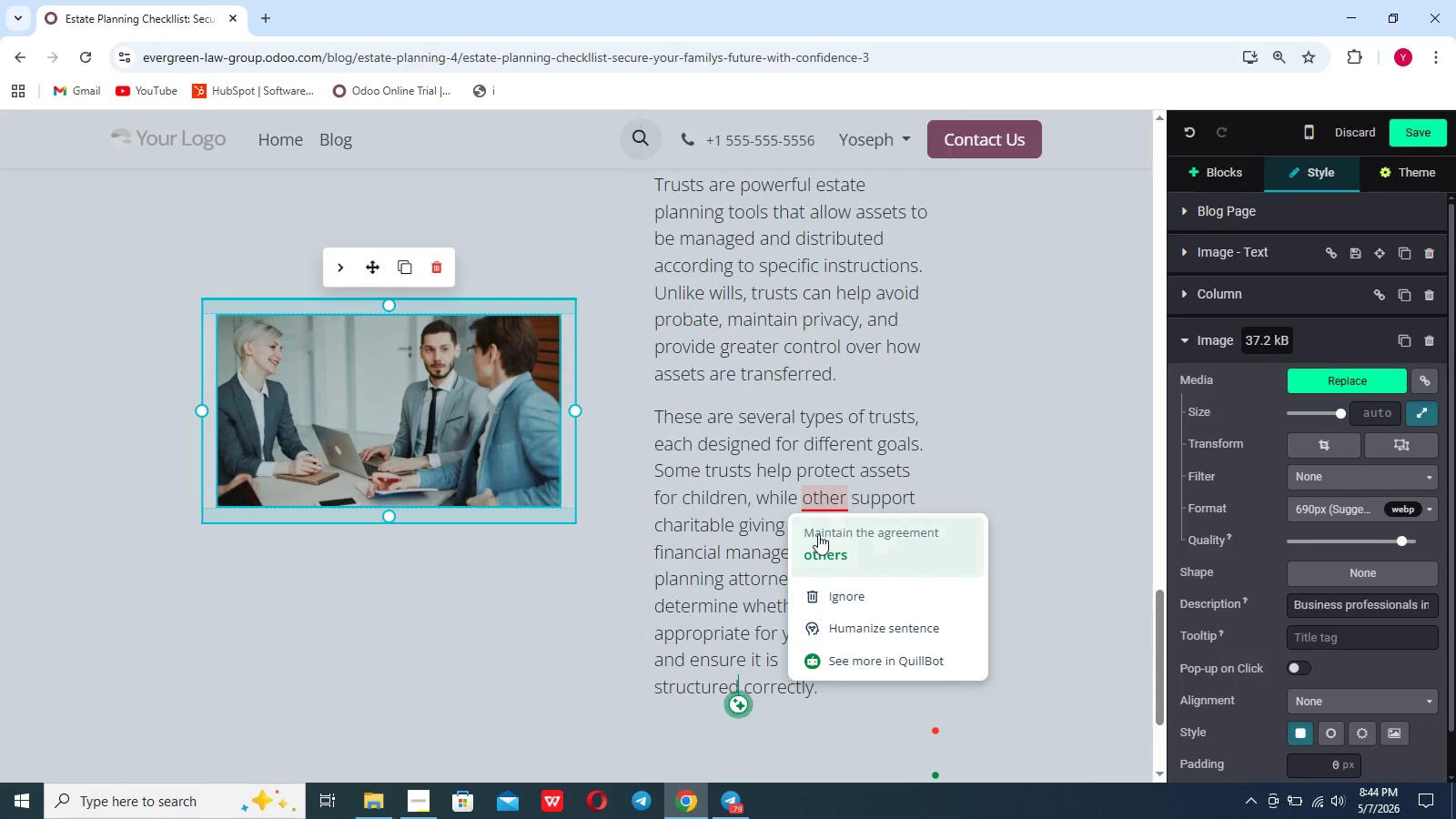 
left_click([818, 544])
 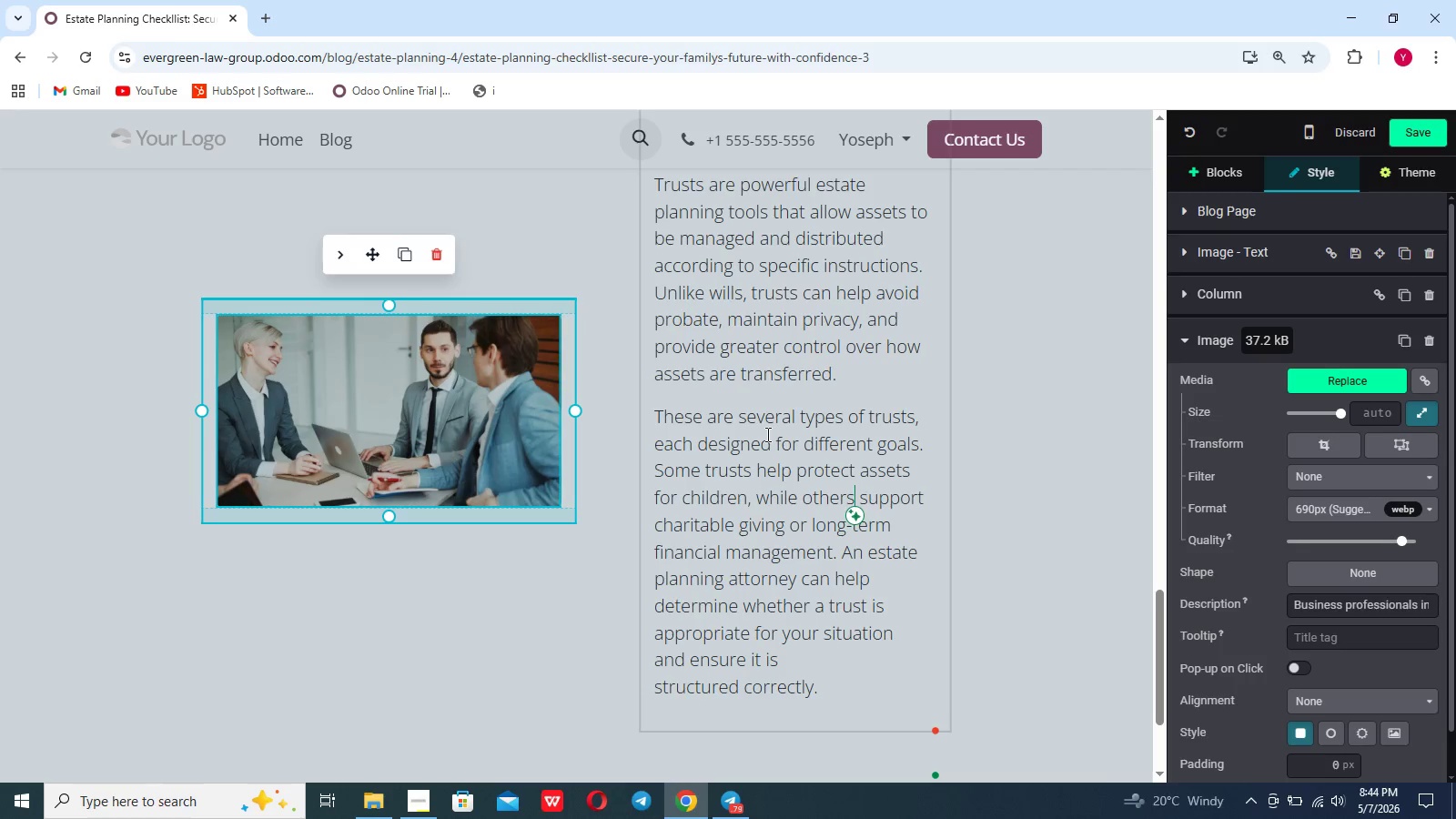 
scroll: coordinate [766, 434], scroll_direction: down, amount: 6.0
 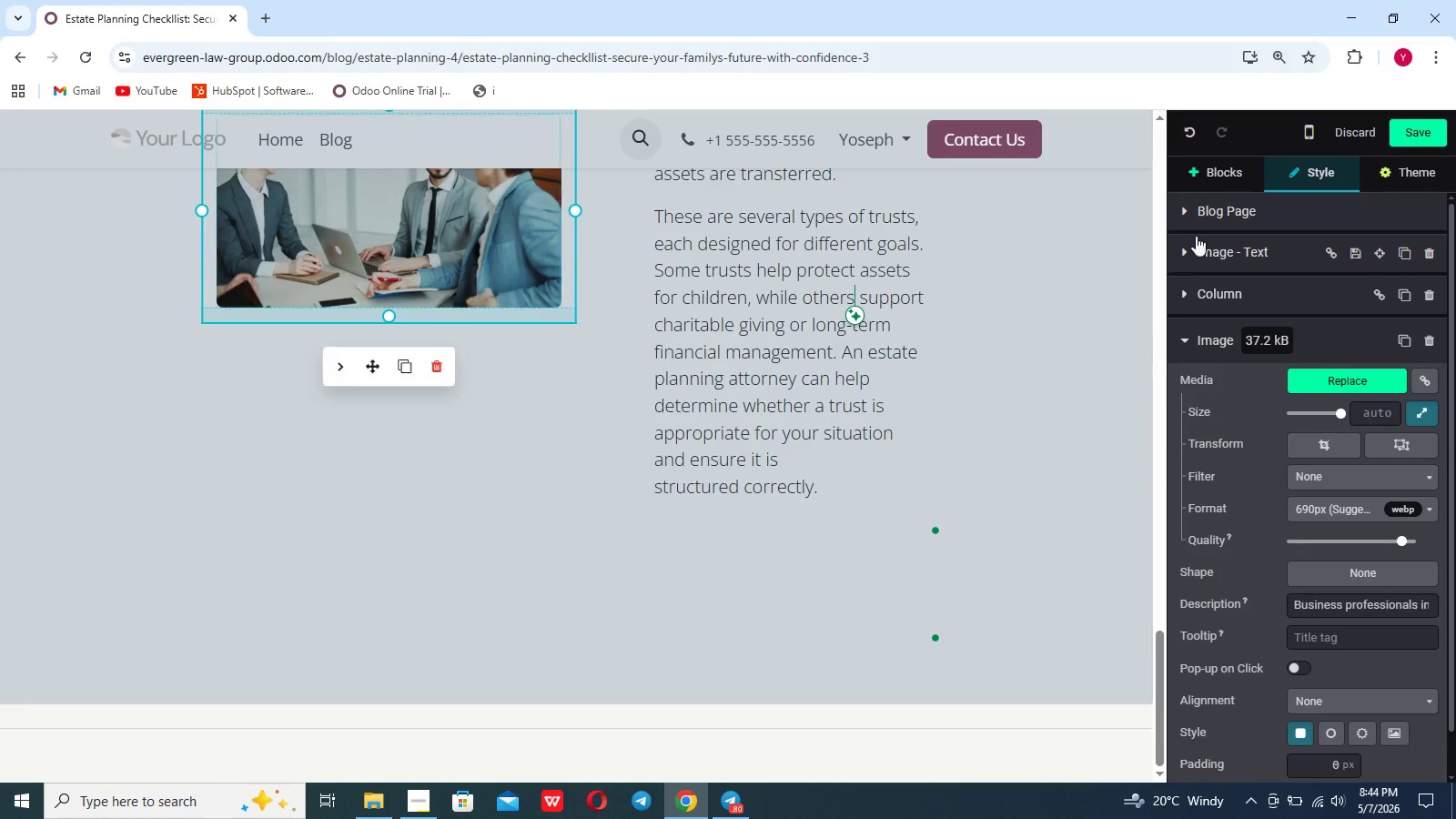 
left_click([1213, 176])
 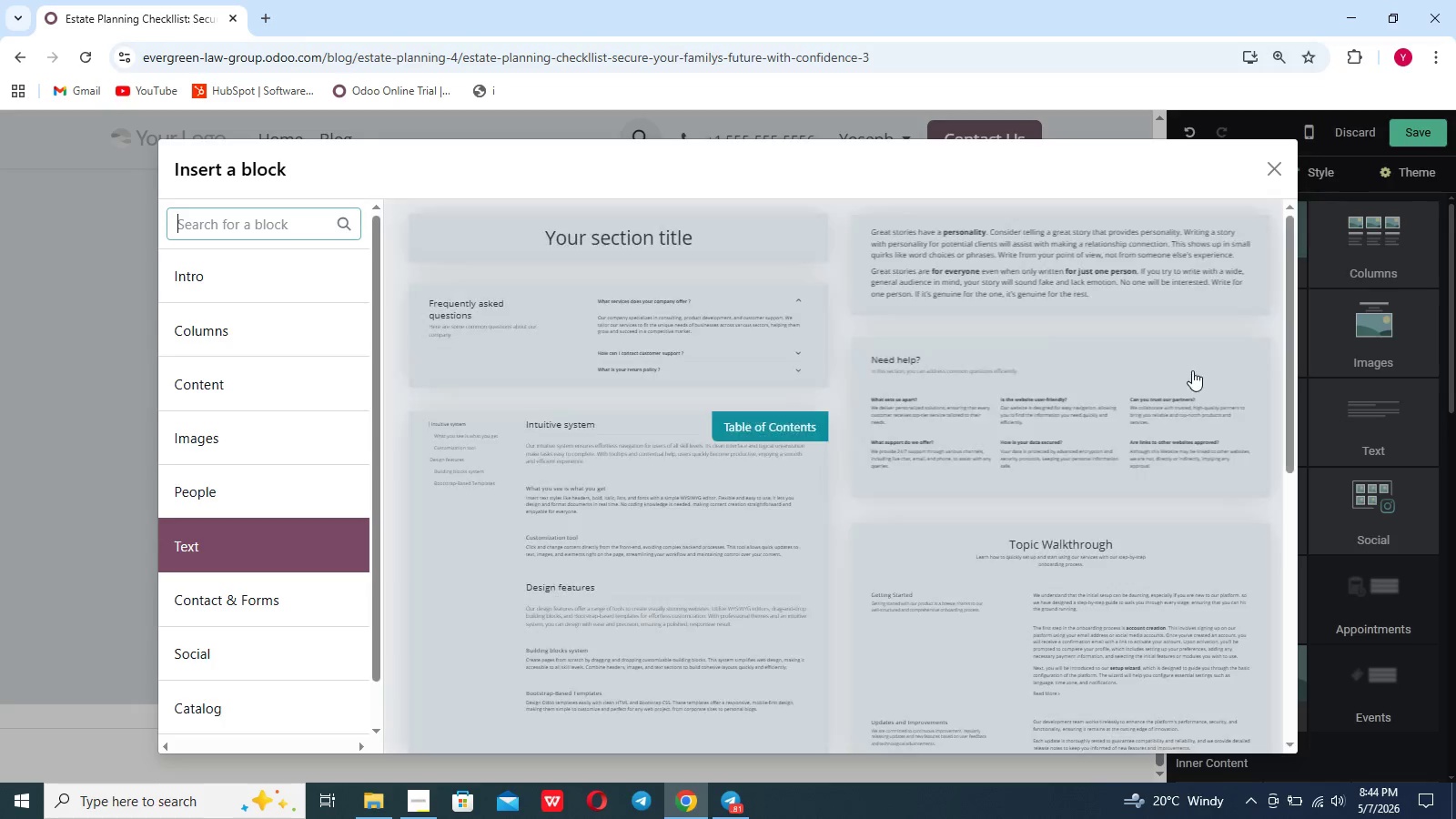 
left_click([1011, 273])
 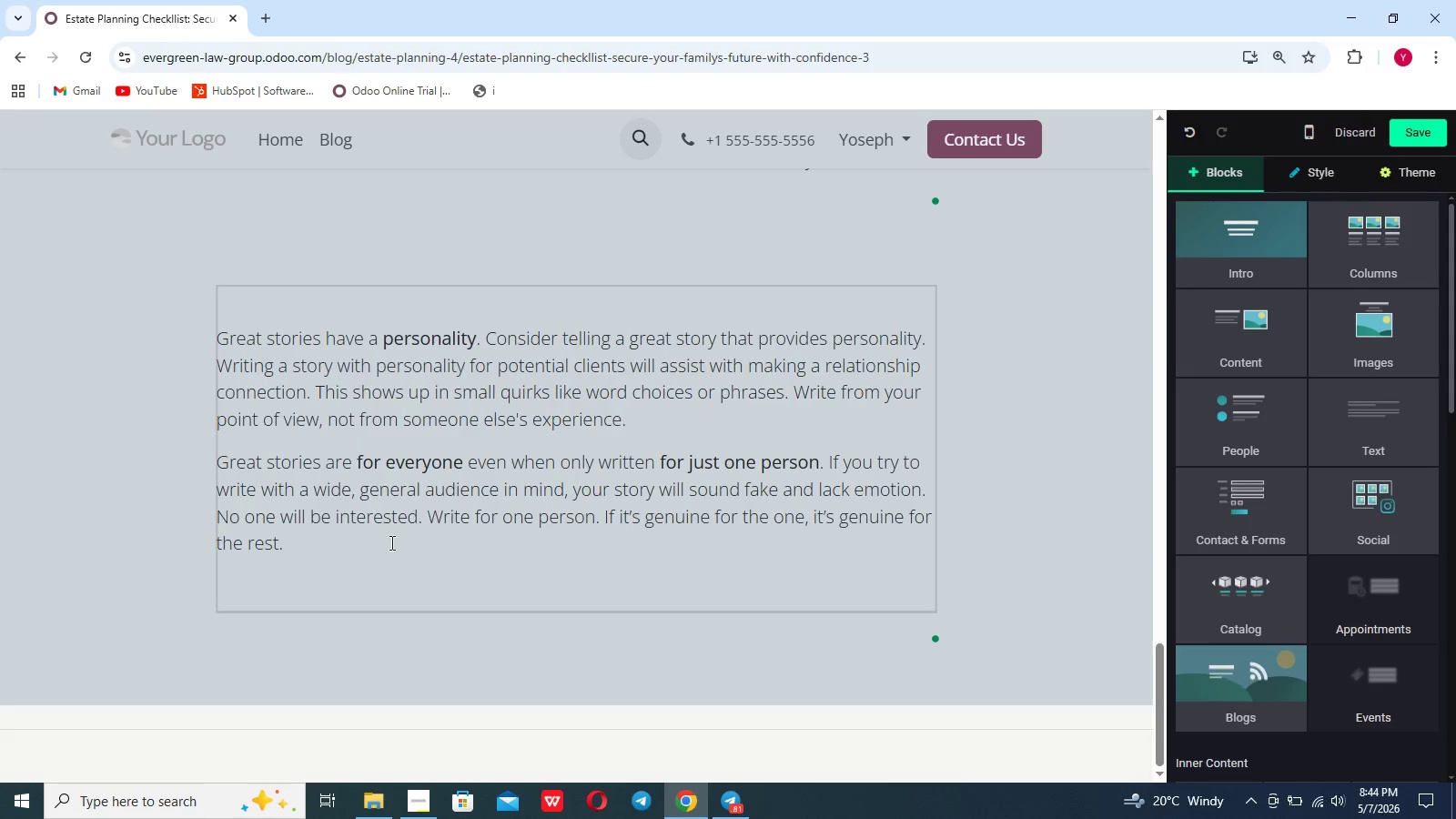 
left_click_drag(start_coordinate=[363, 565], to_coordinate=[217, 334])
 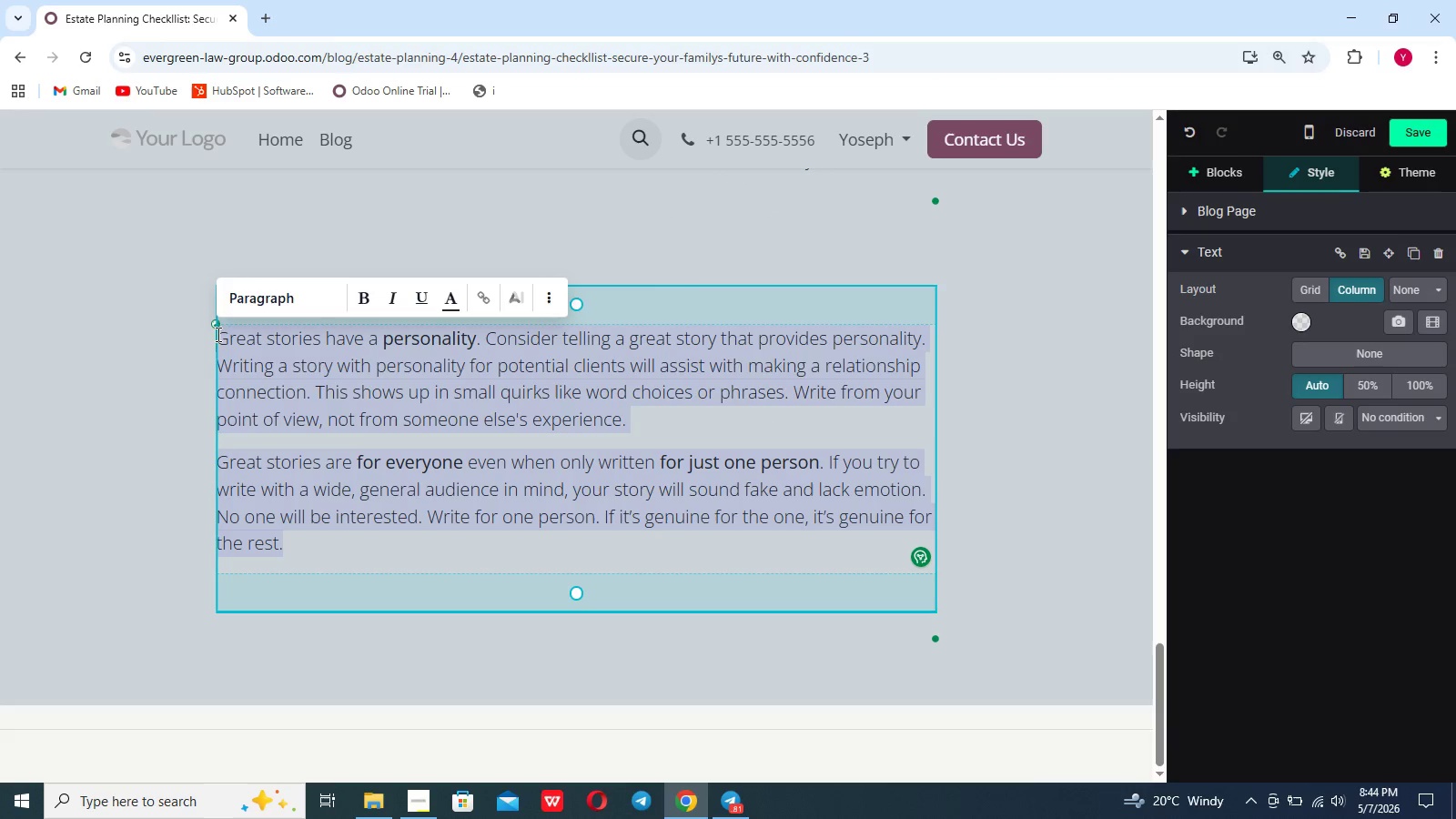 
key(Backspace)
 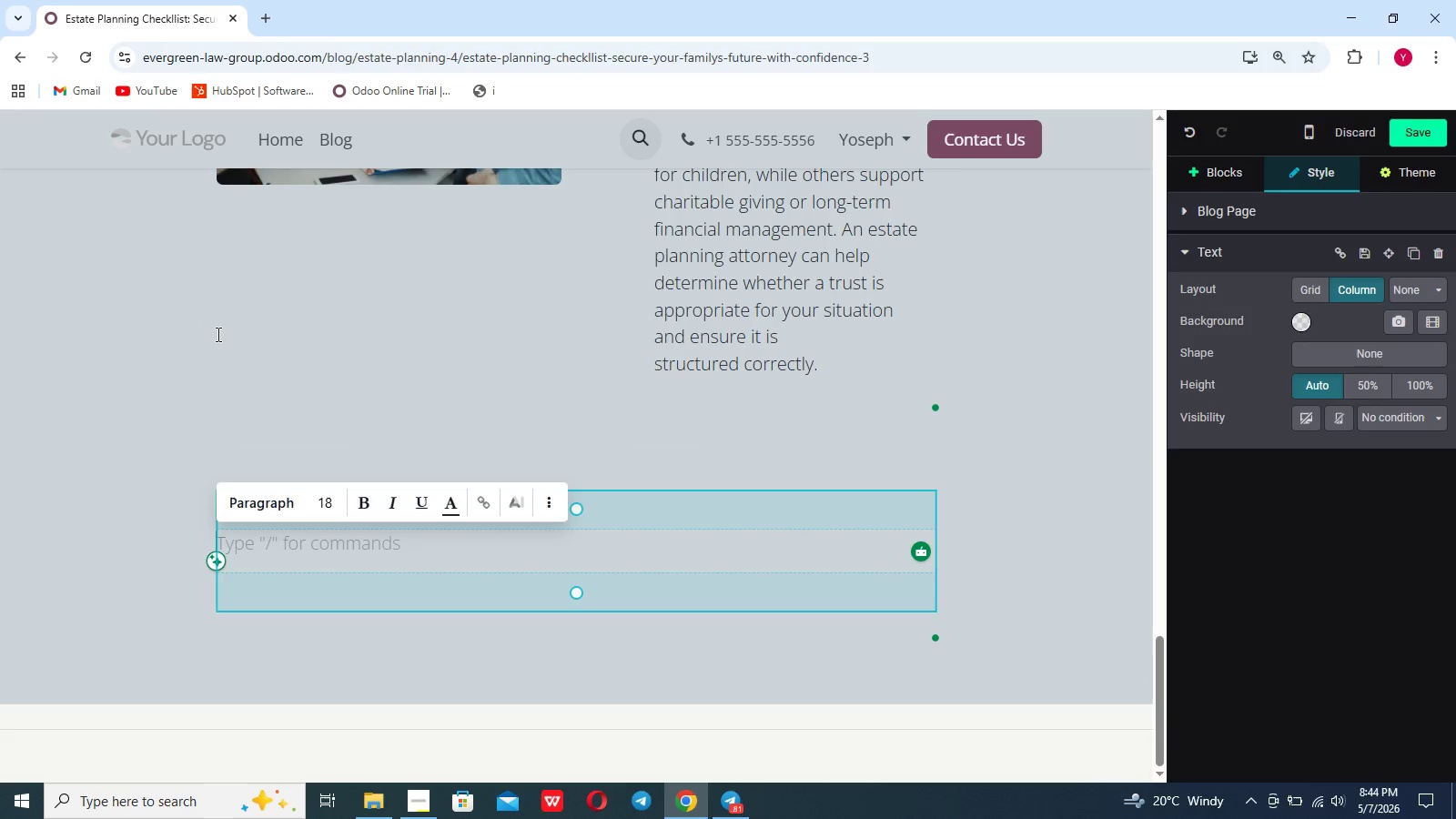 
hold_key(key=ShiftLeft, duration=0.48)
 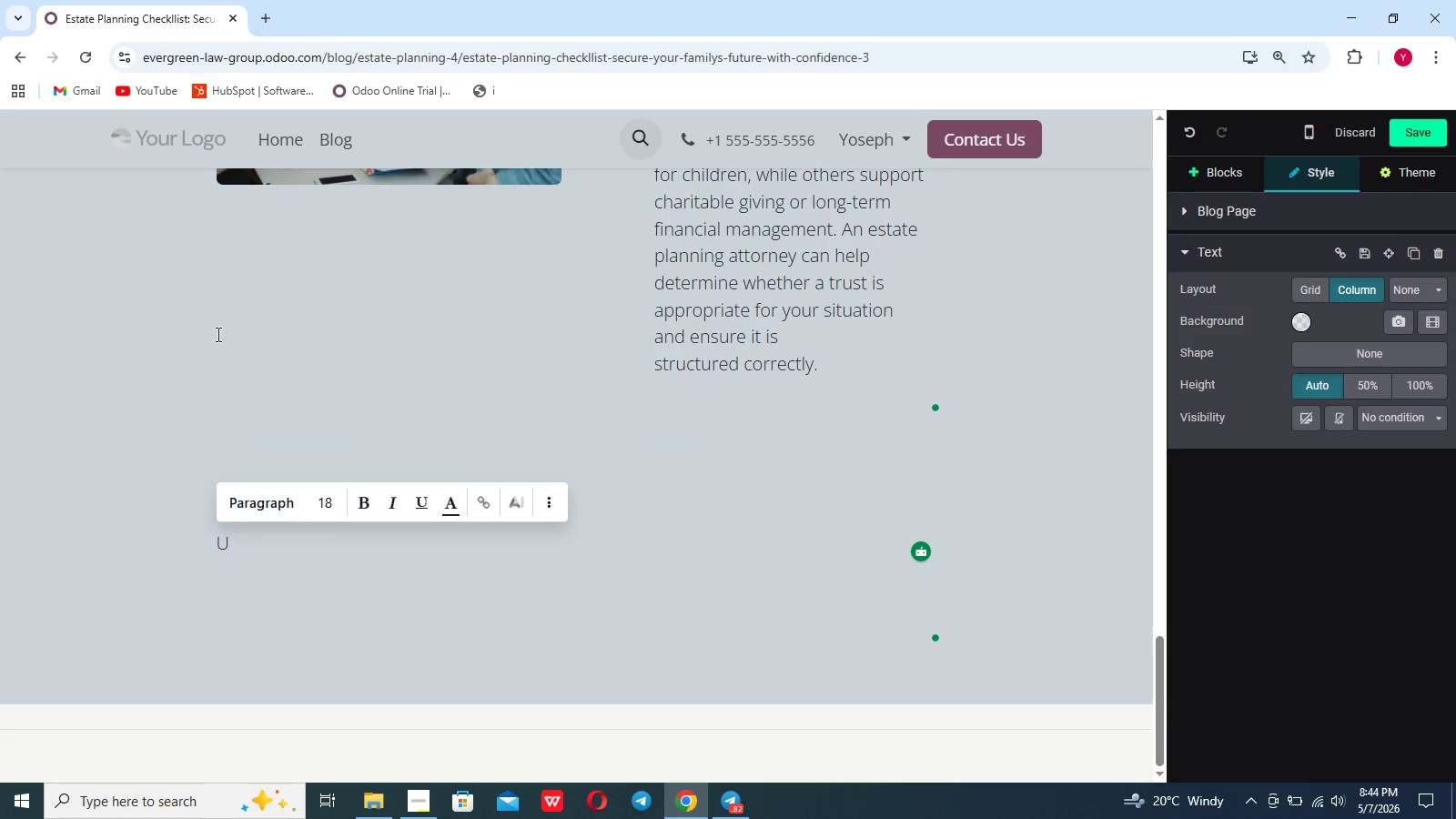 
key(U)
 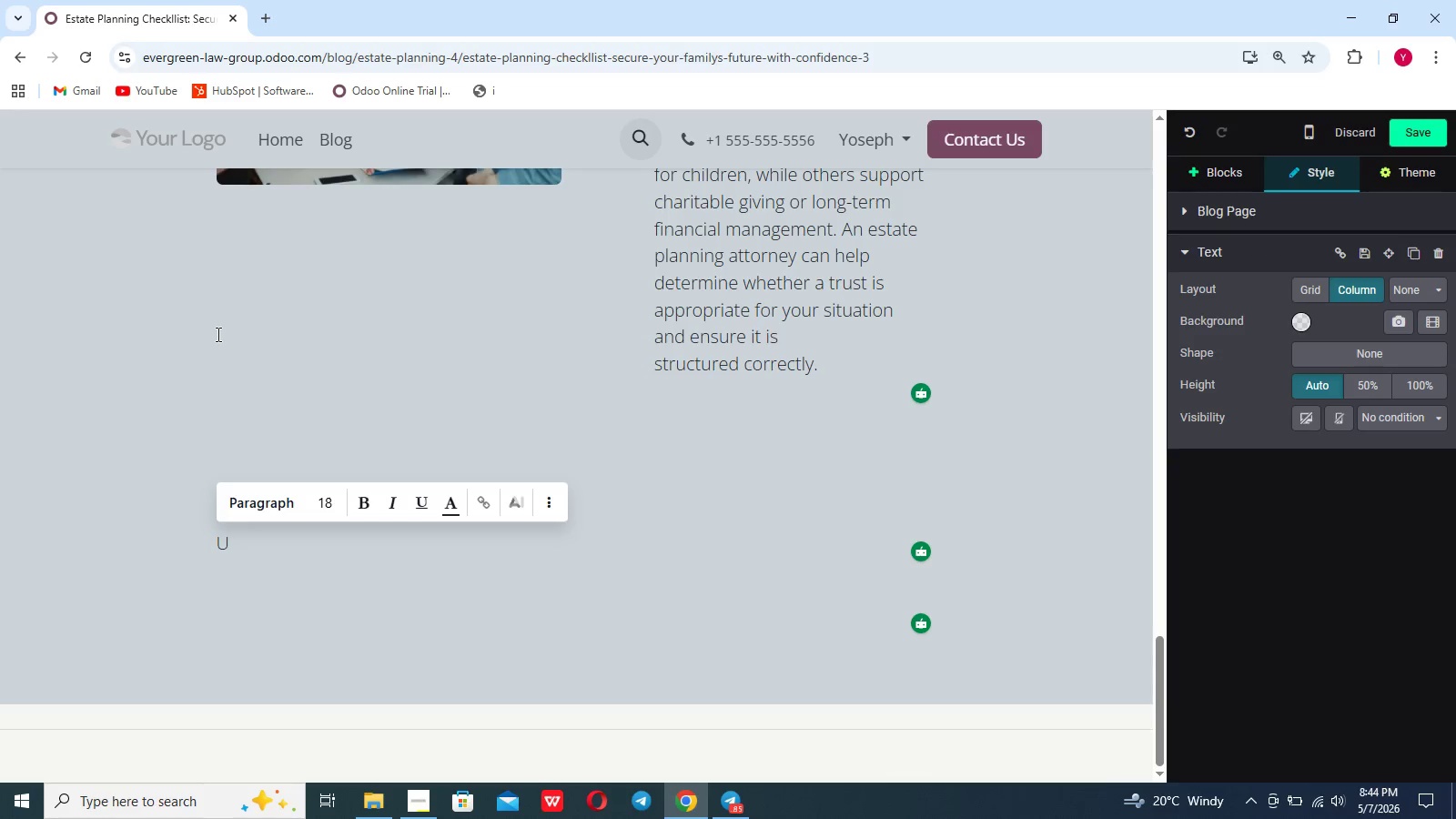 
wait(20.78)
 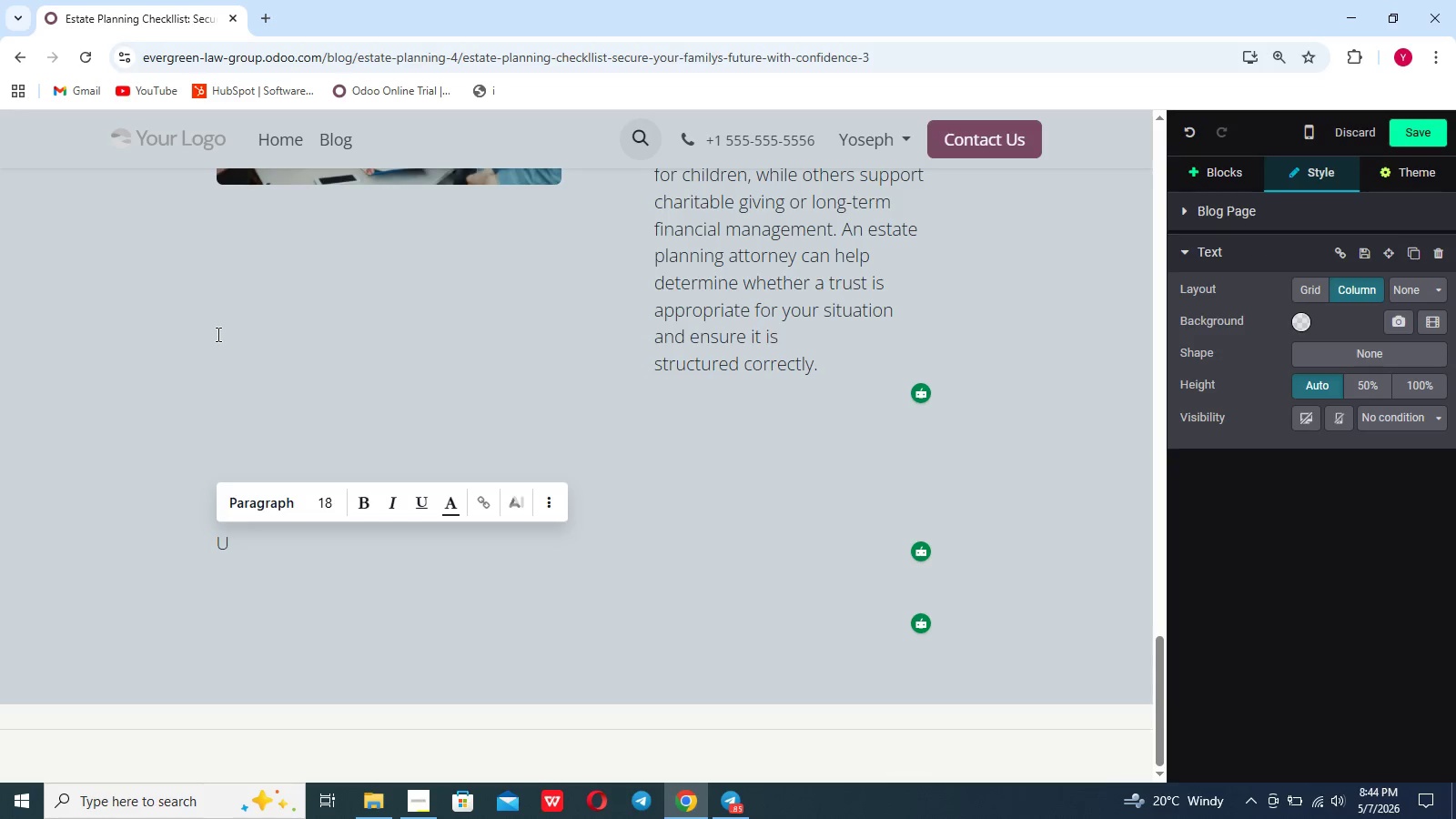 
type(nderstanding)
key(Backspace)
key(Backspace)
key(Backspace)
 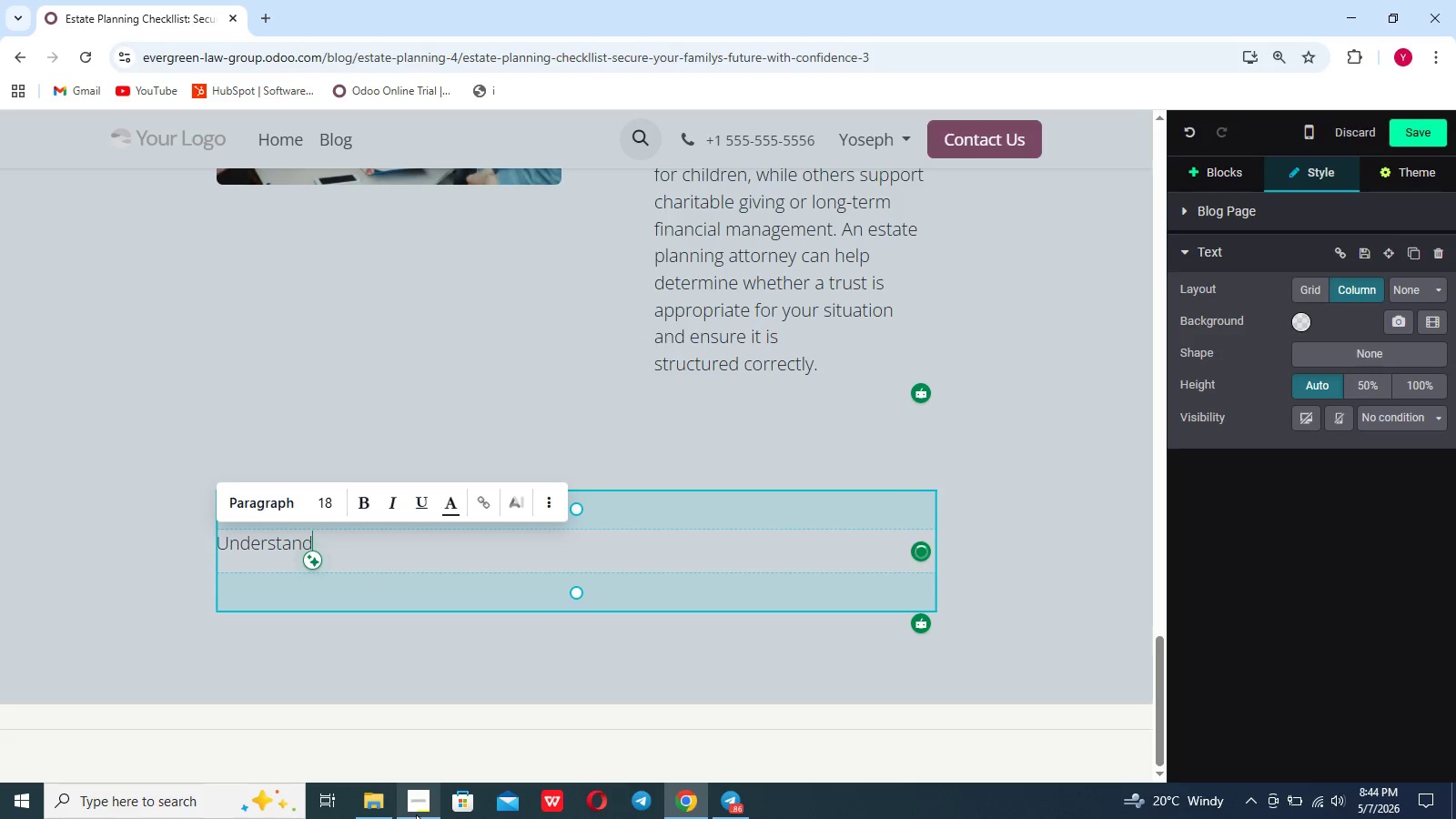 
left_click([420, 812])